 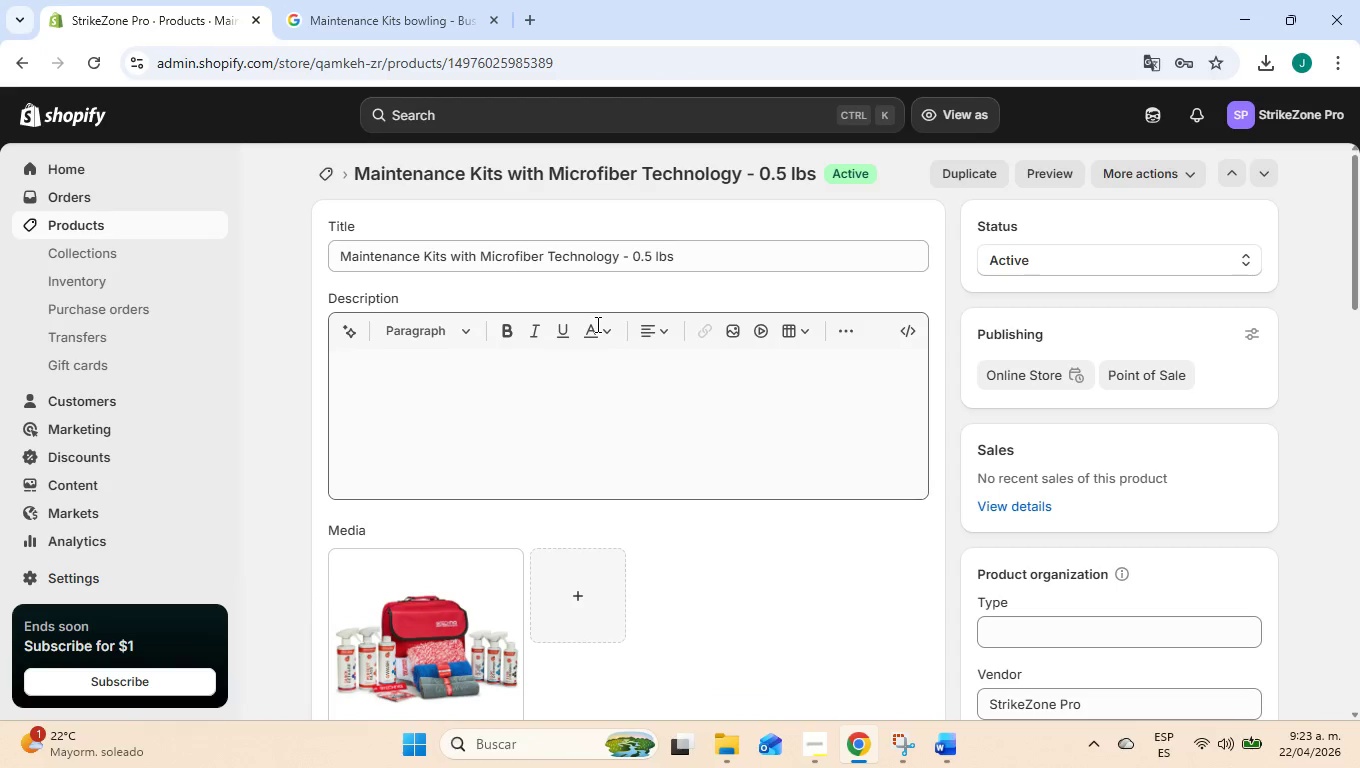 
scroll: coordinate [596, 326], scroll_direction: down, amount: 3.0
 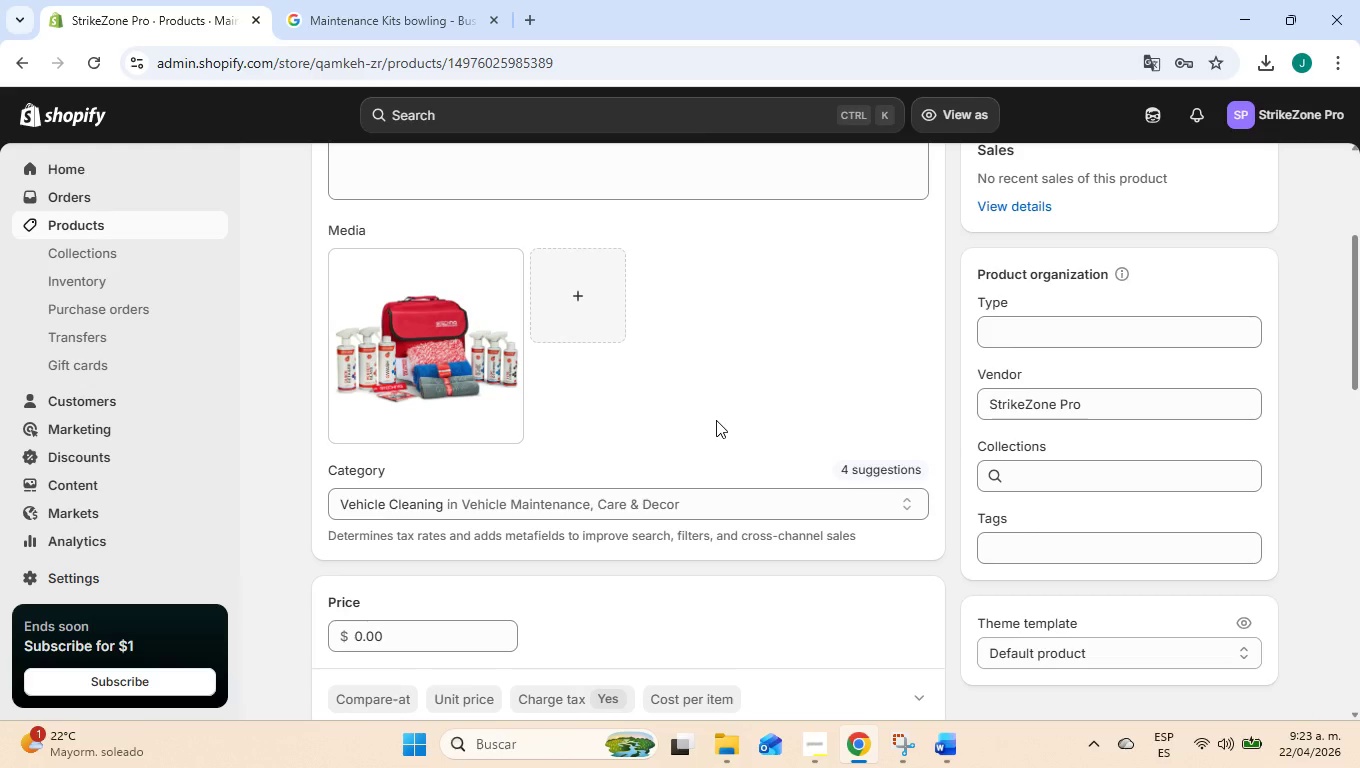 
wait(21.19)
 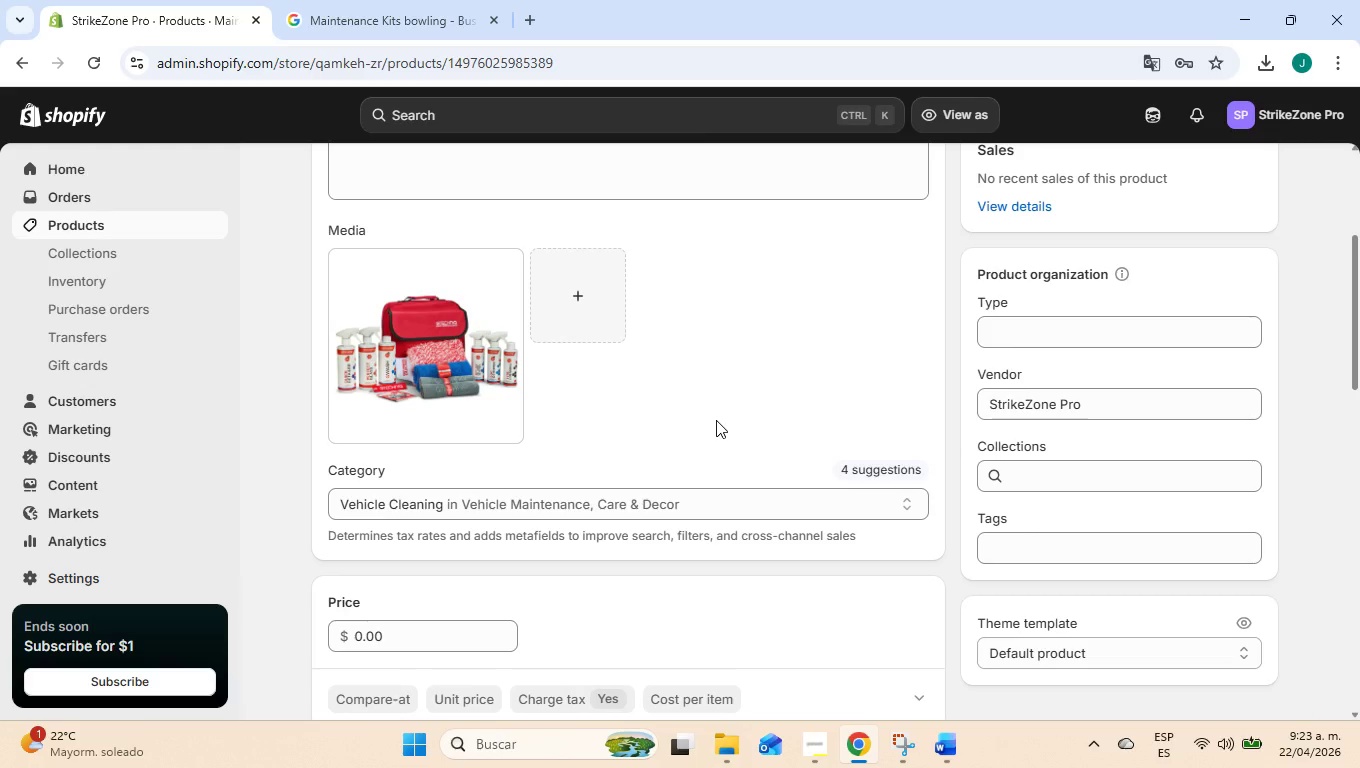 
left_click([78, 225])
 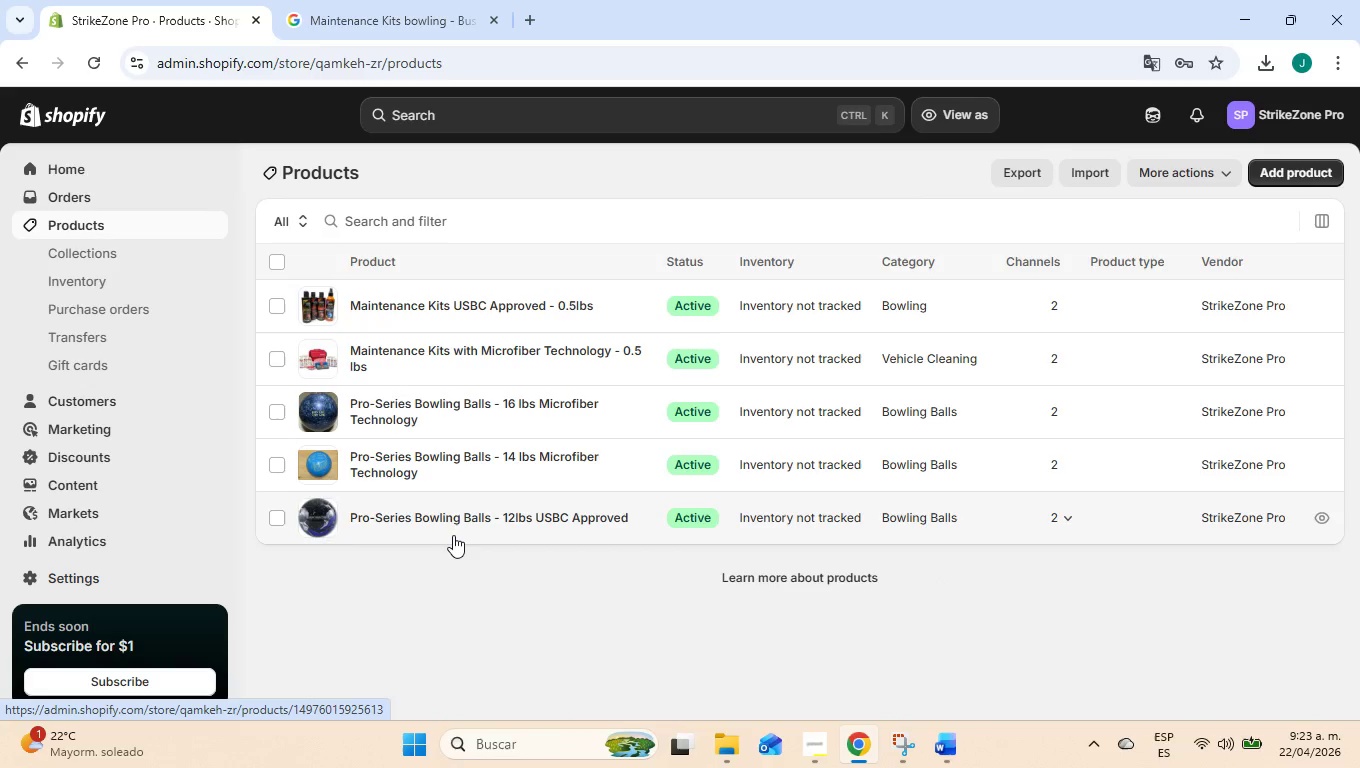 
left_click([464, 513])
 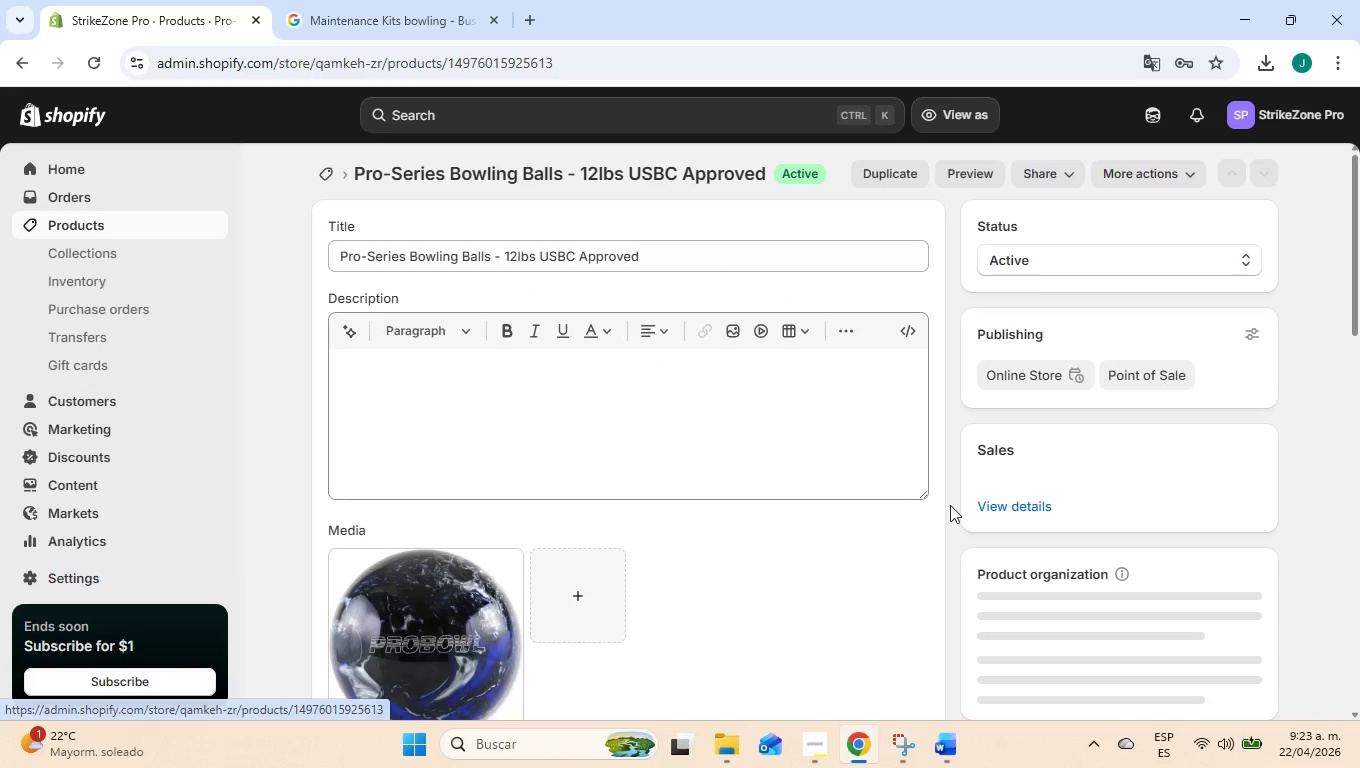 
scroll: coordinate [1143, 541], scroll_direction: down, amount: 11.0
 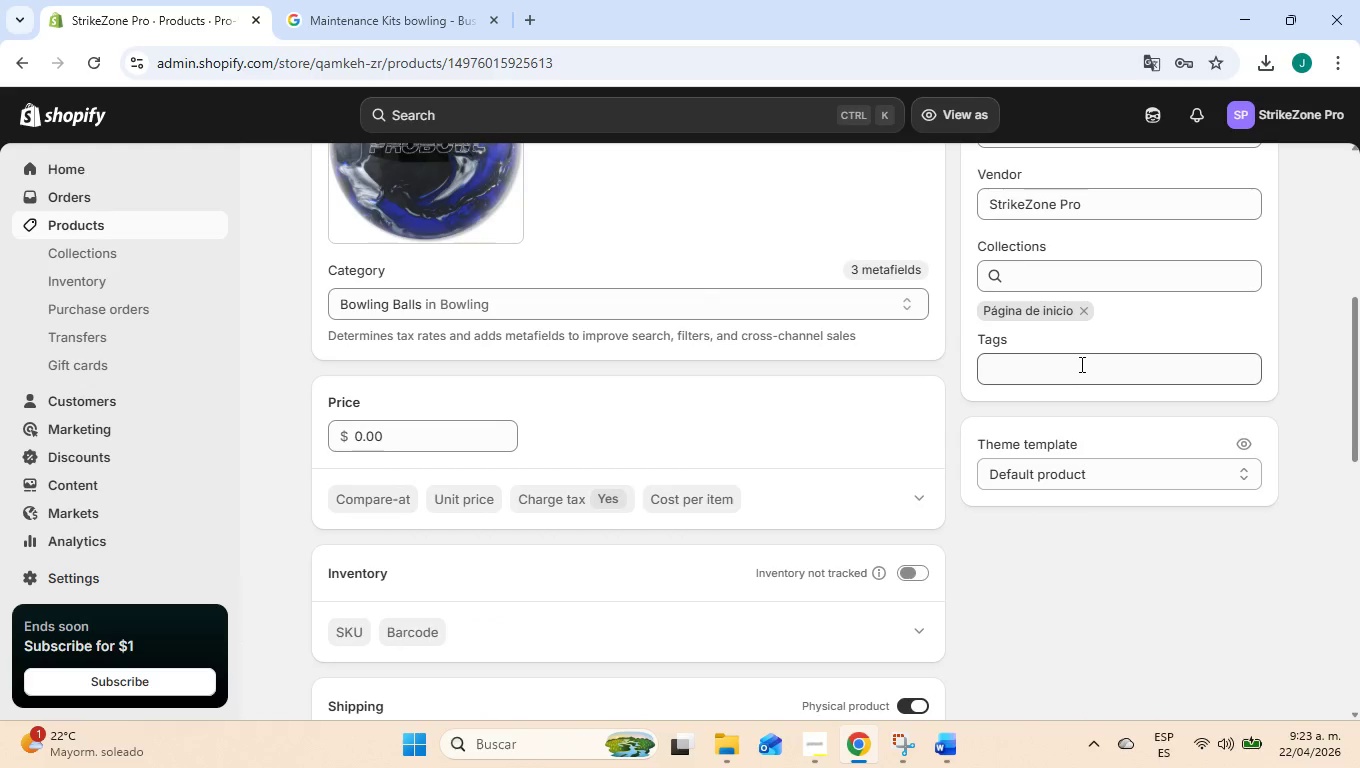 
left_click([1080, 362])
 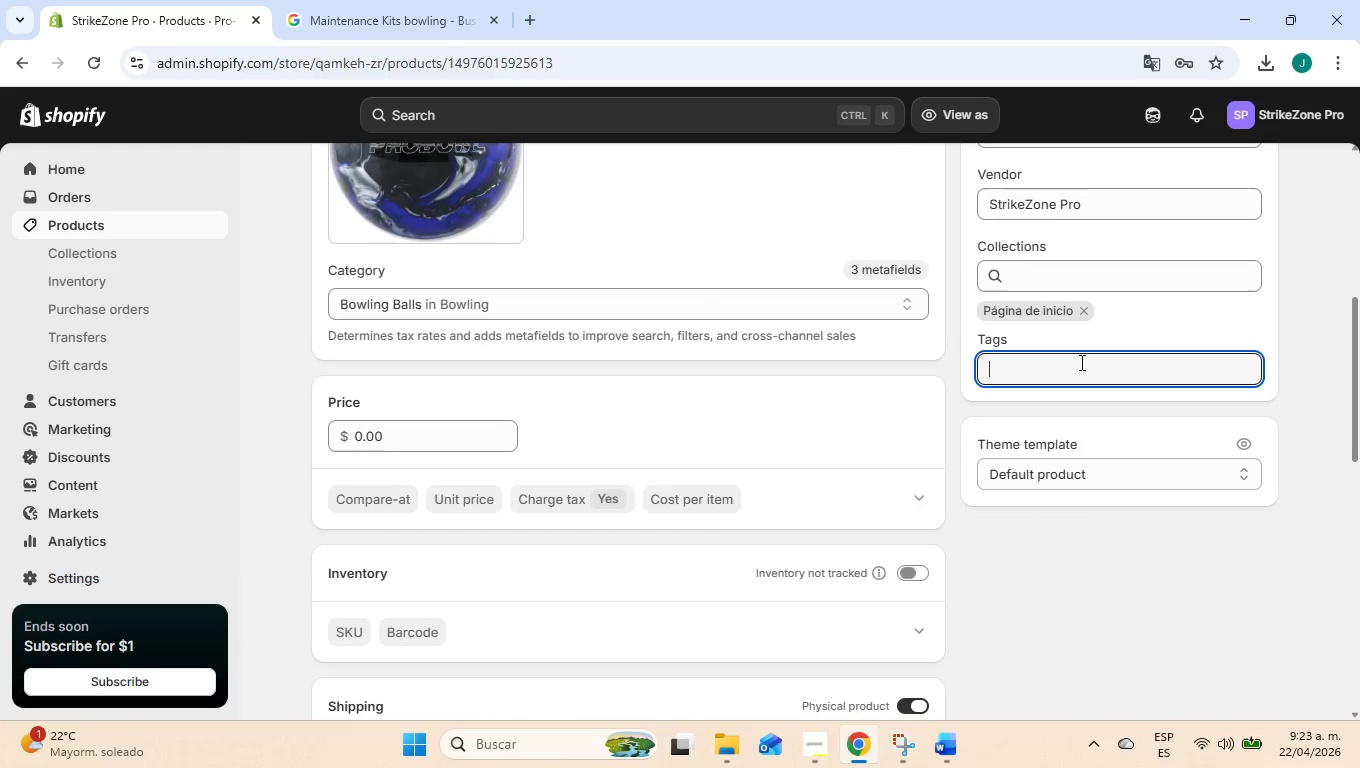 
wait(5.73)
 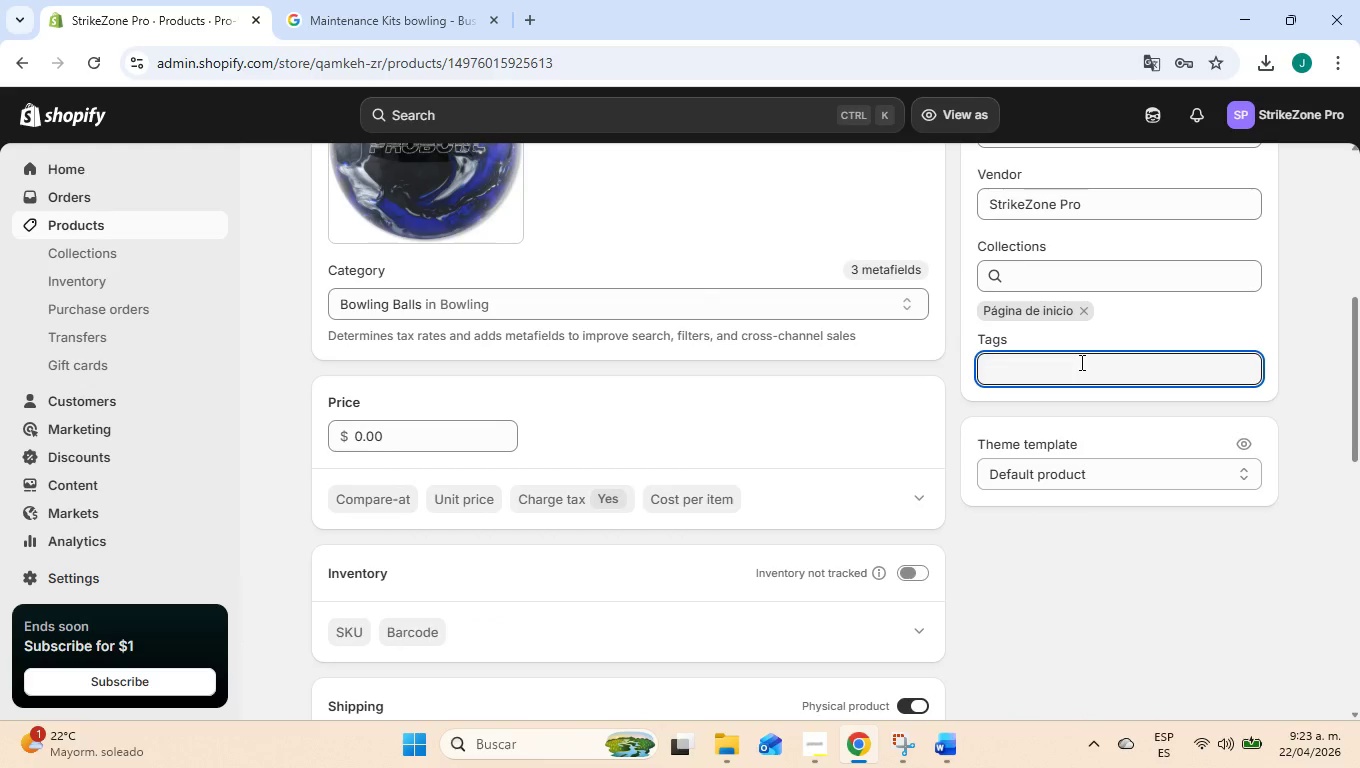 
scroll: coordinate [834, 395], scroll_direction: up, amount: 6.0
 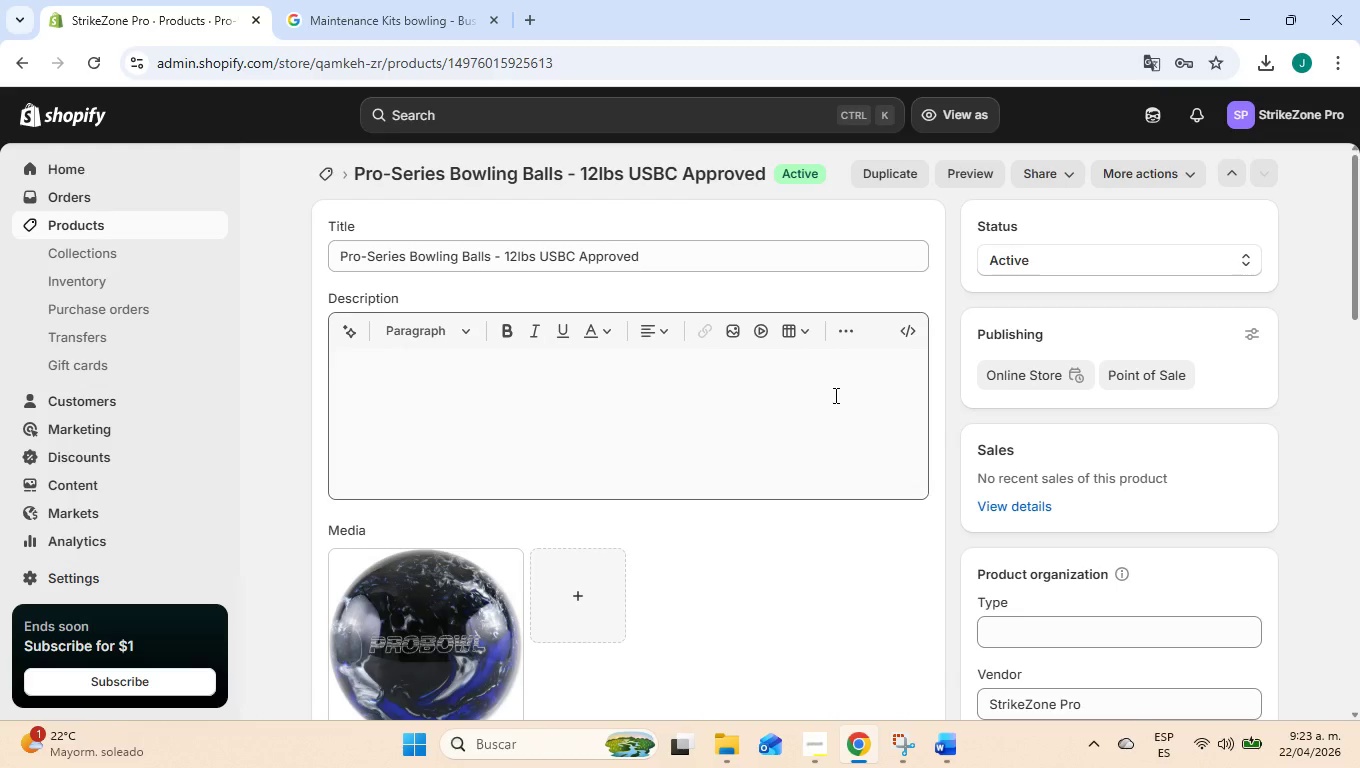 
scroll: coordinate [834, 395], scroll_direction: down, amount: 4.0
 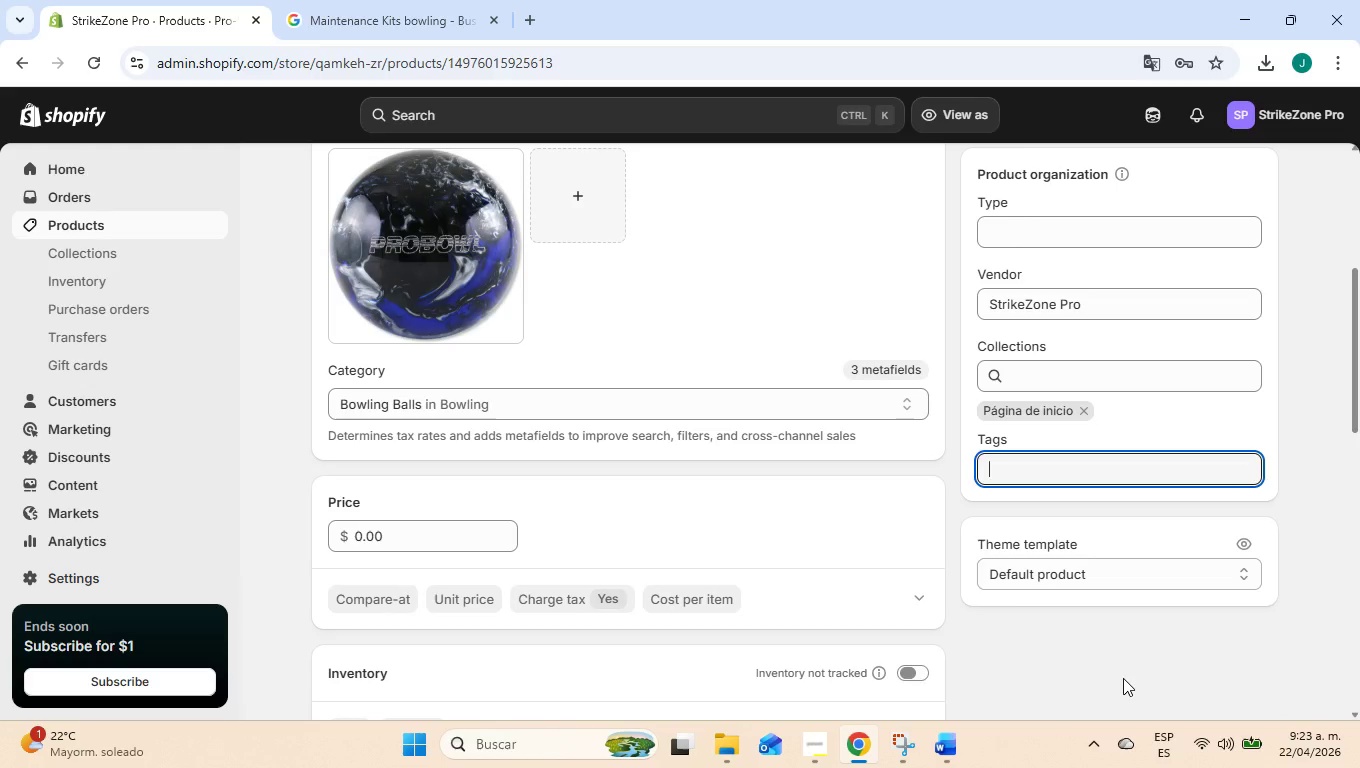 
type(Heavy)
 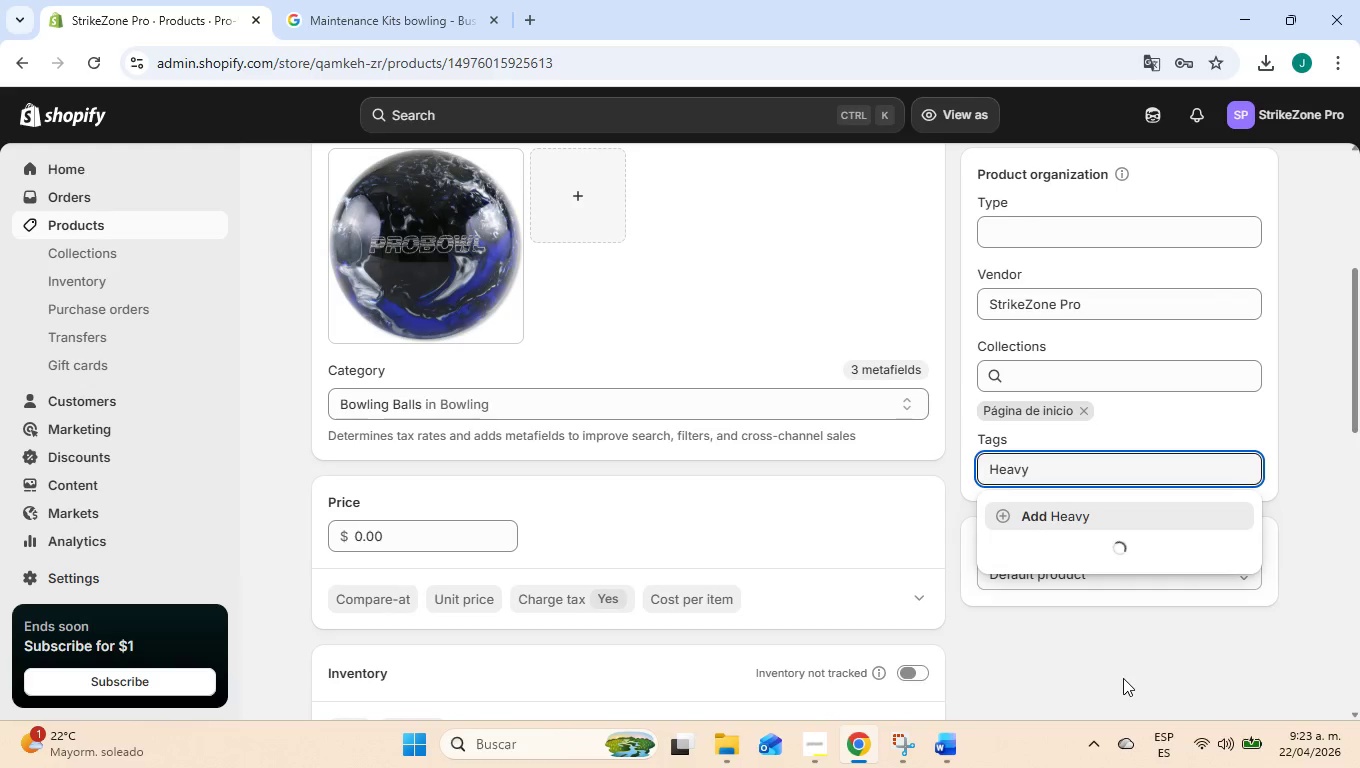 
key(Enter)
 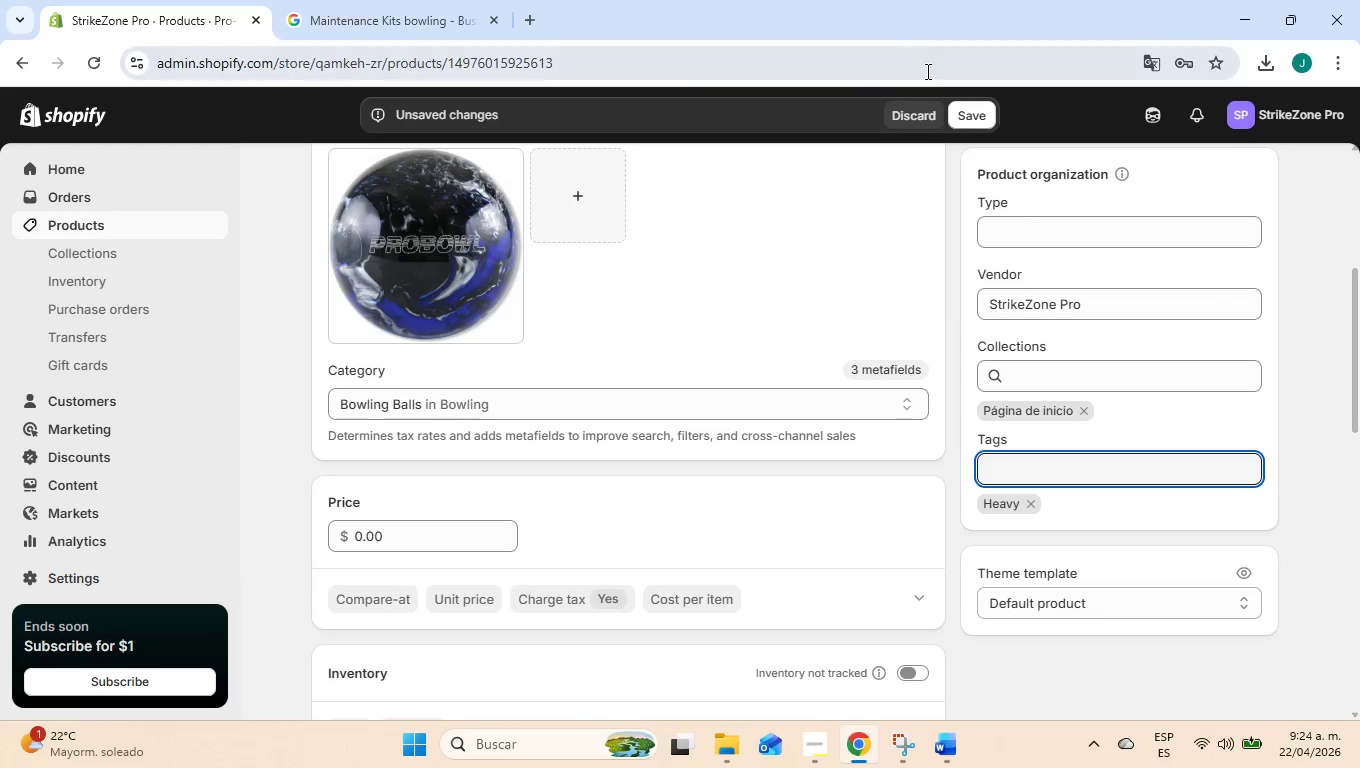 
left_click([970, 102])
 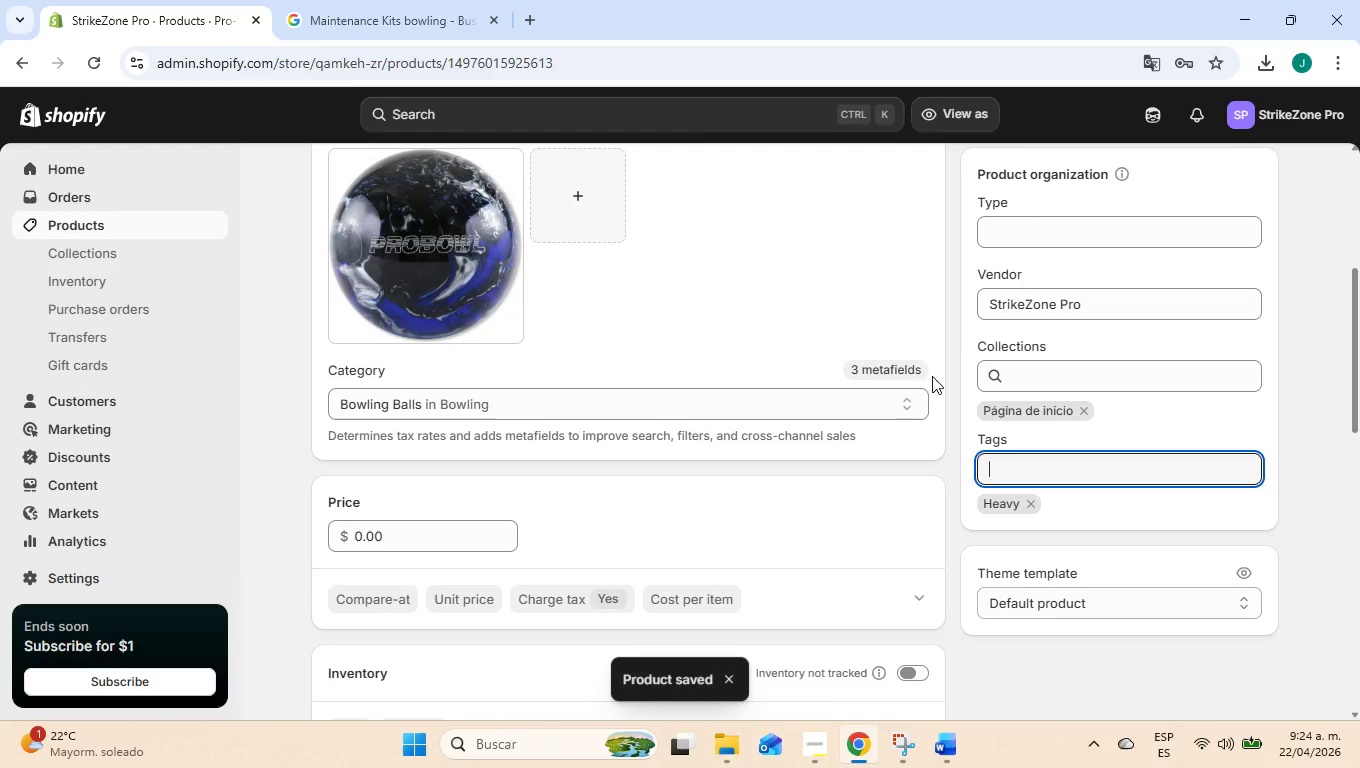 
scroll: coordinate [294, 272], scroll_direction: up, amount: 6.0
 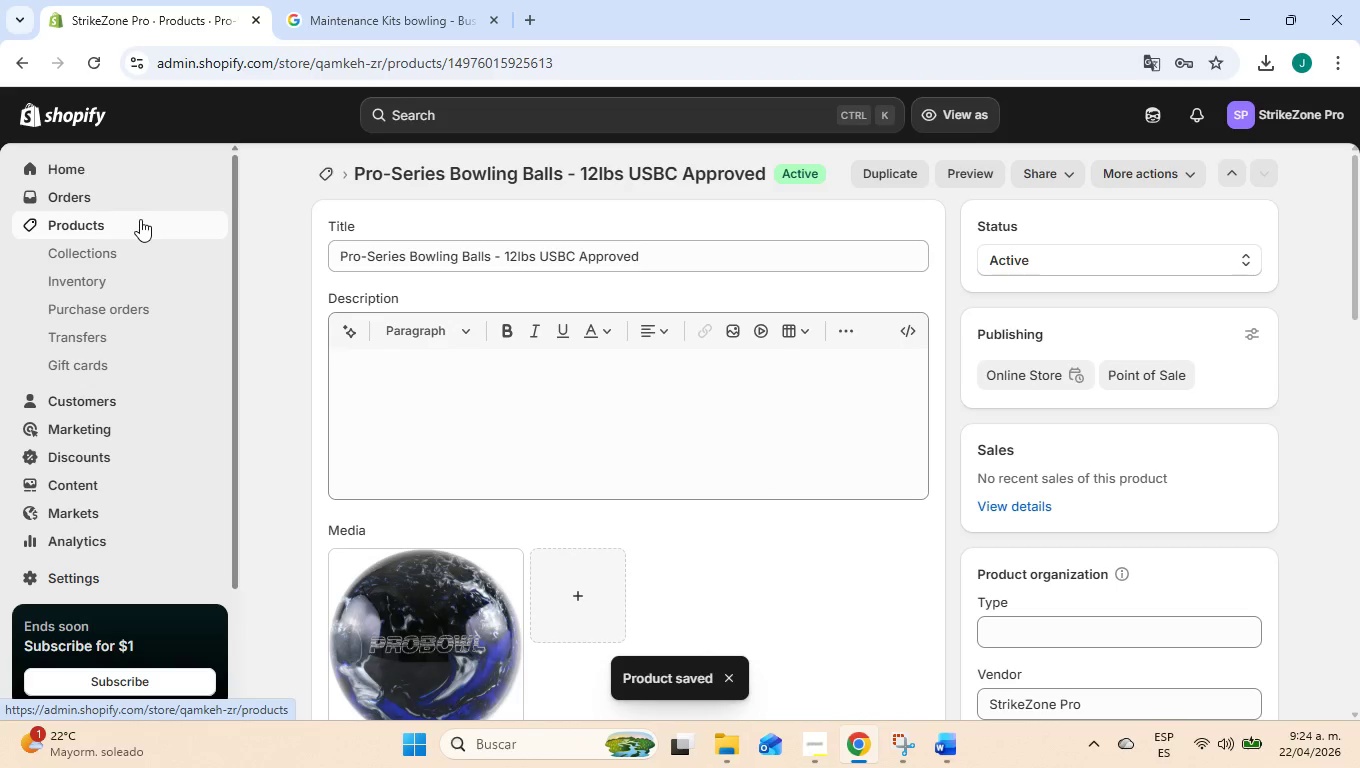 
left_click([140, 219])
 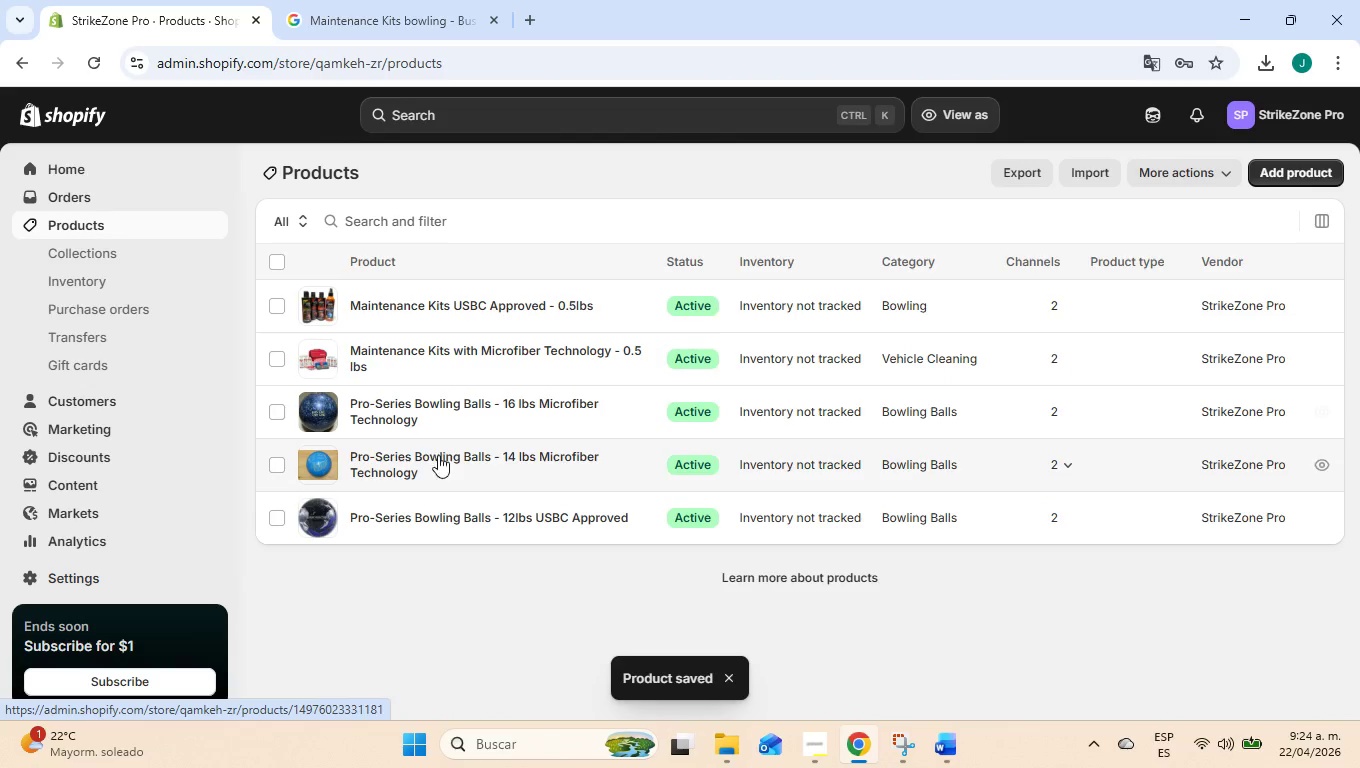 
left_click([449, 470])
 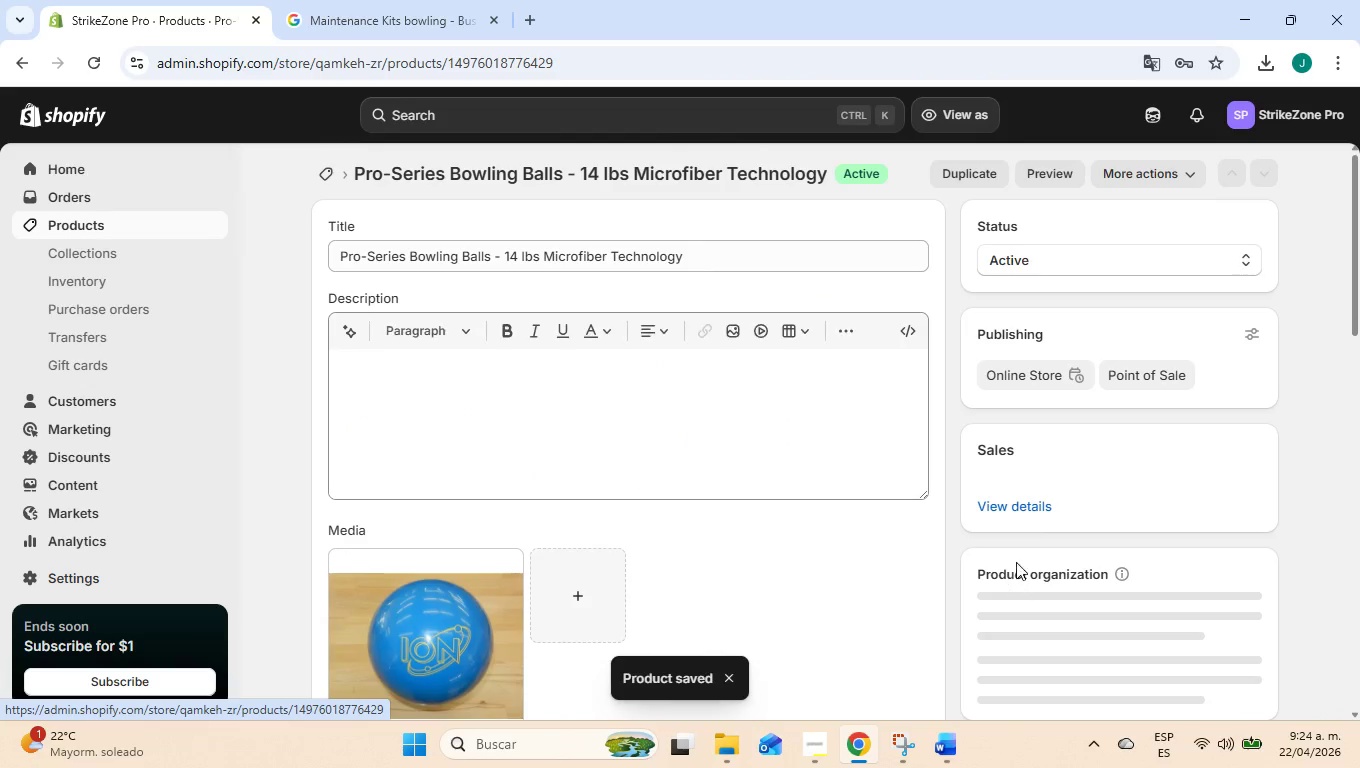 
scroll: coordinate [1265, 555], scroll_direction: down, amount: 9.0
 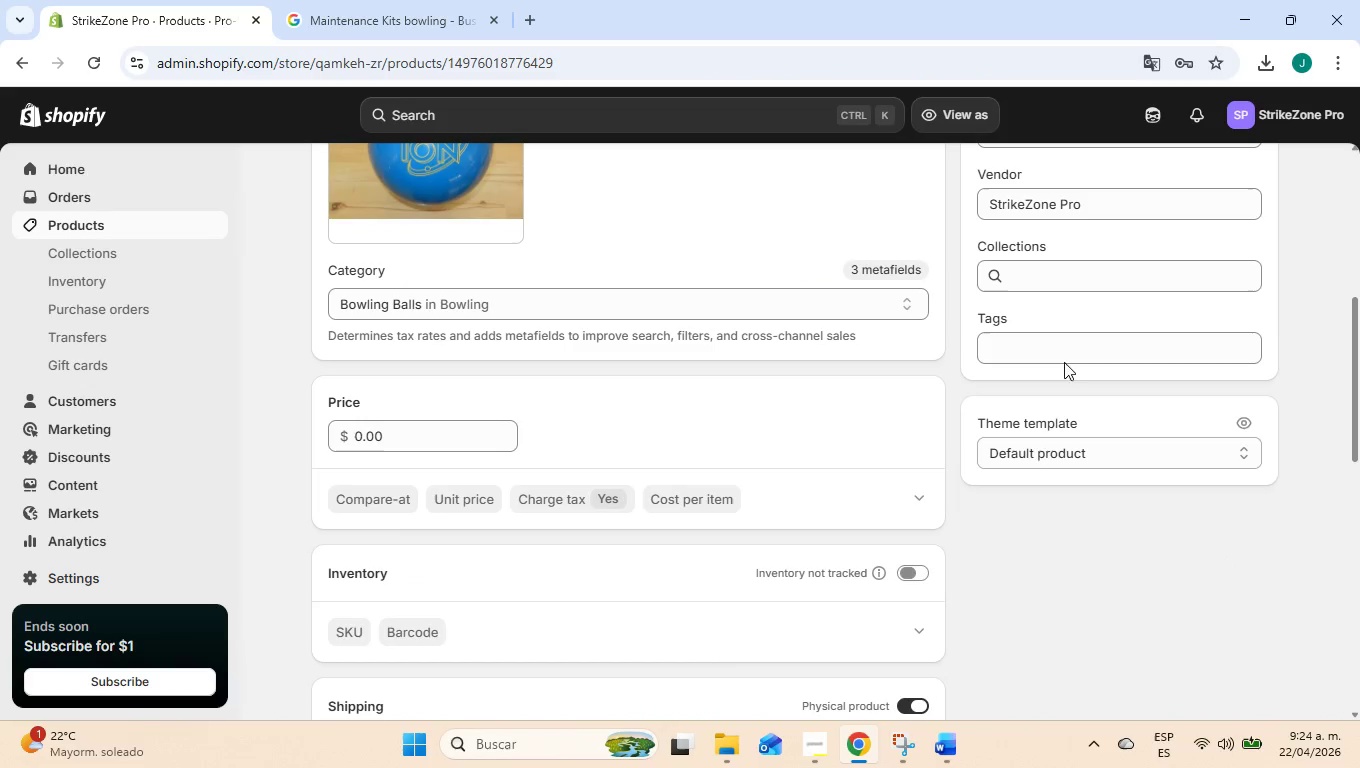 
left_click([1063, 348])
 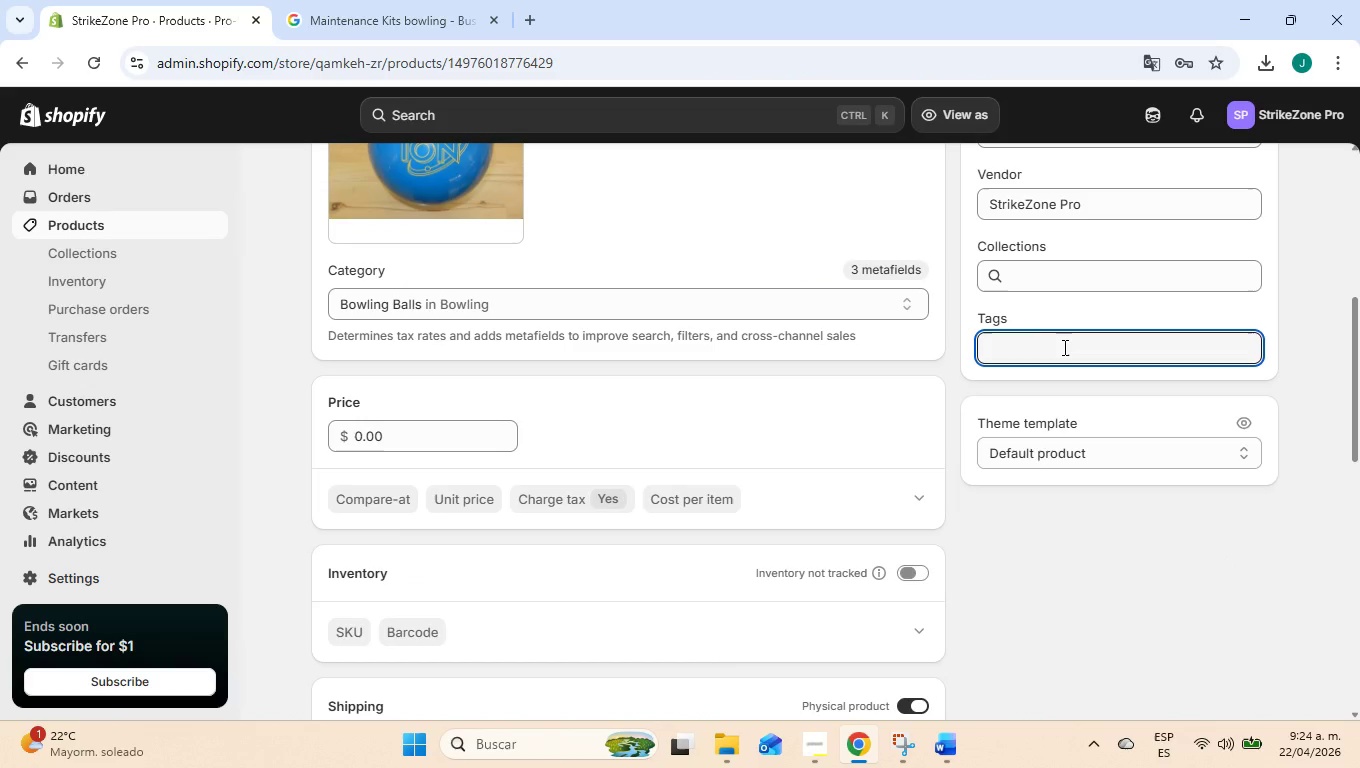 
type(Heavy)
 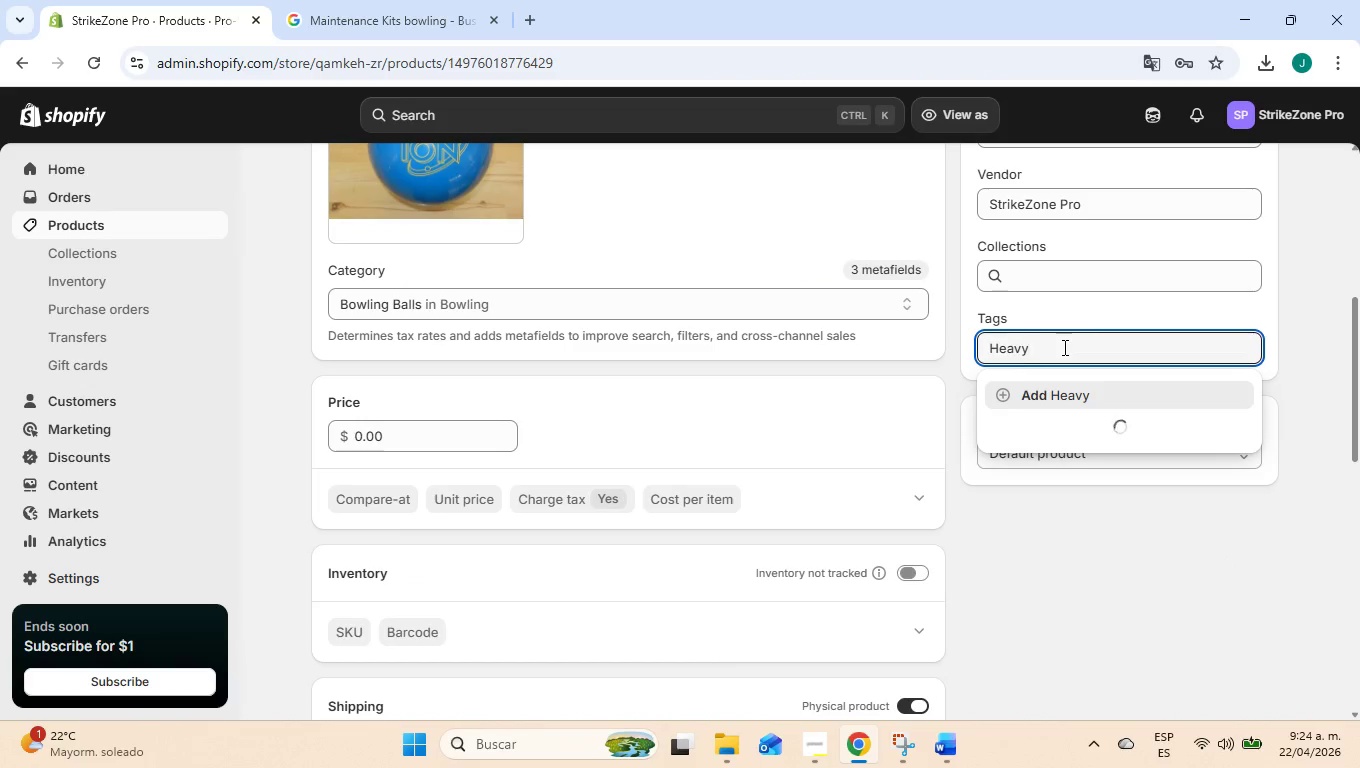 
key(Enter)
 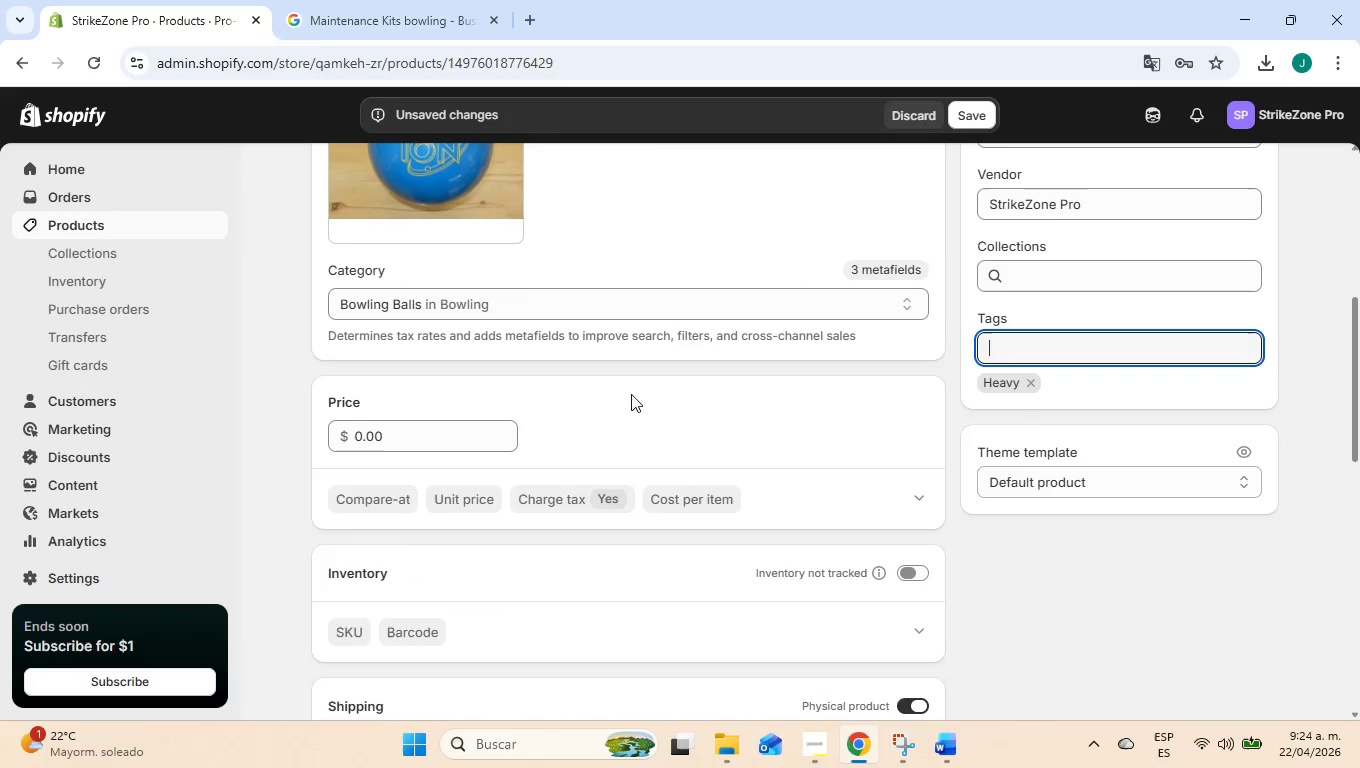 
scroll: coordinate [532, 390], scroll_direction: up, amount: 8.0
 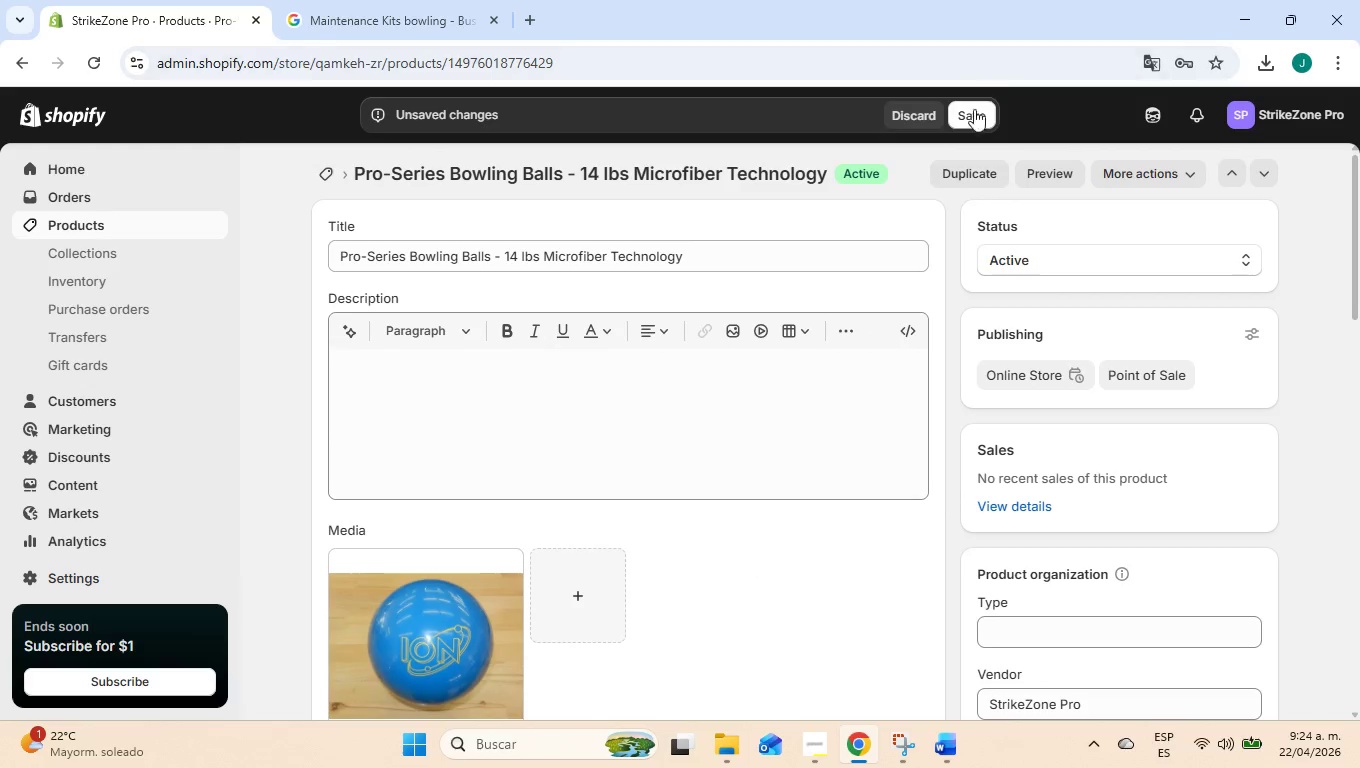 
left_click([970, 122])
 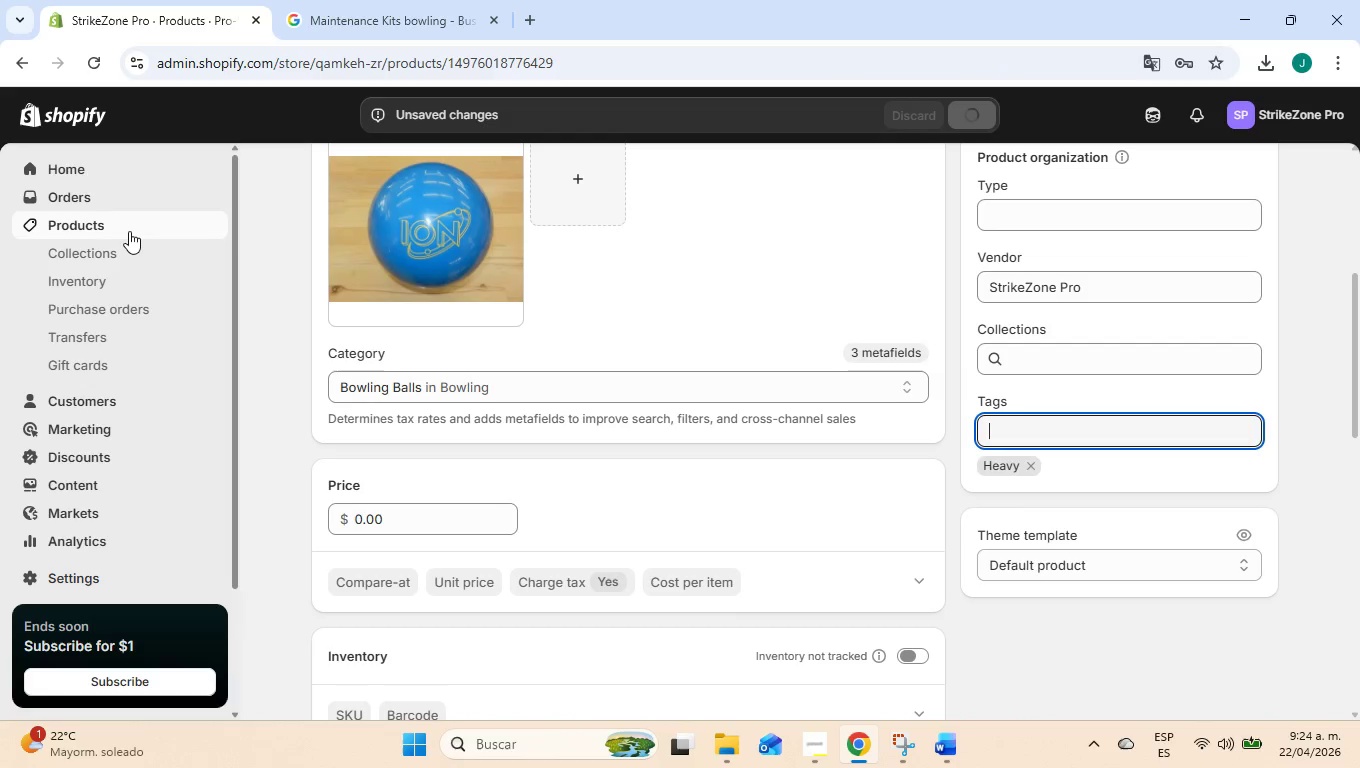 
left_click([129, 231])
 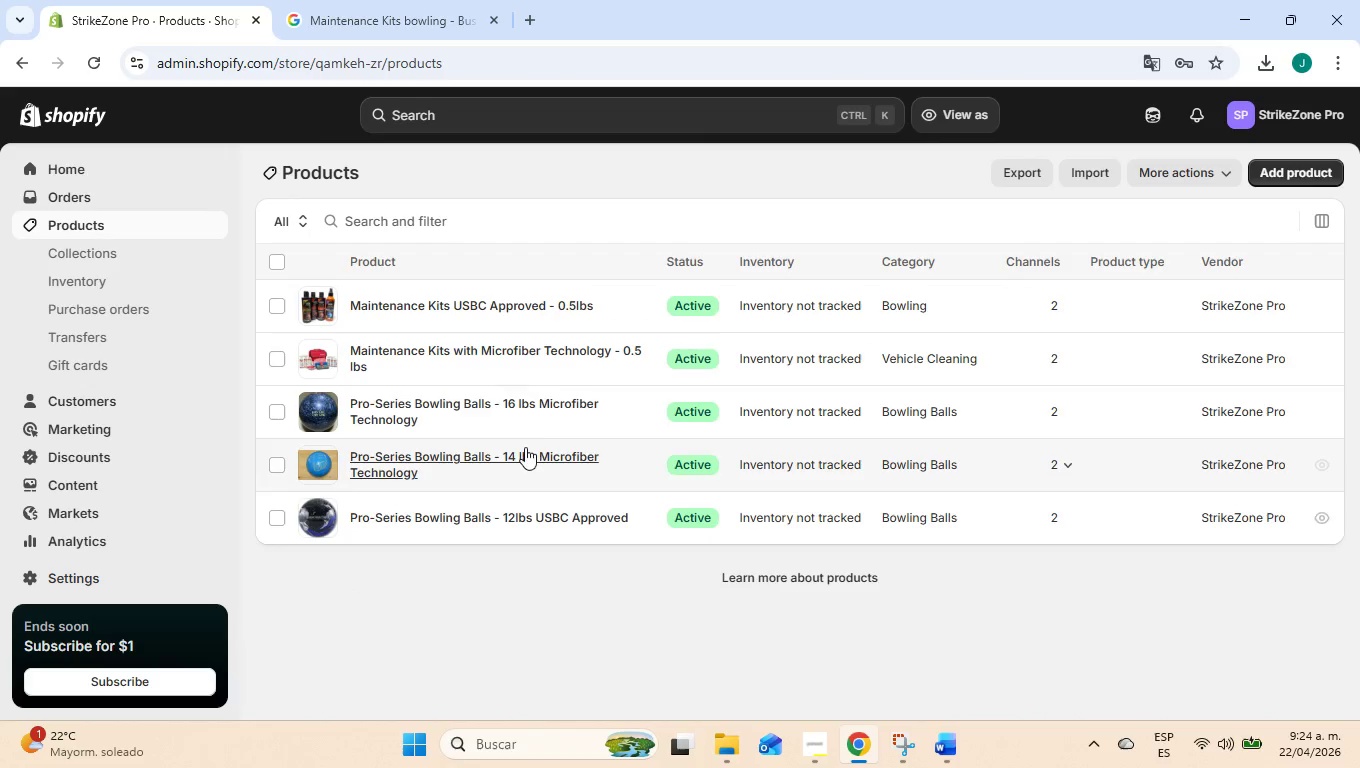 
left_click([505, 417])
 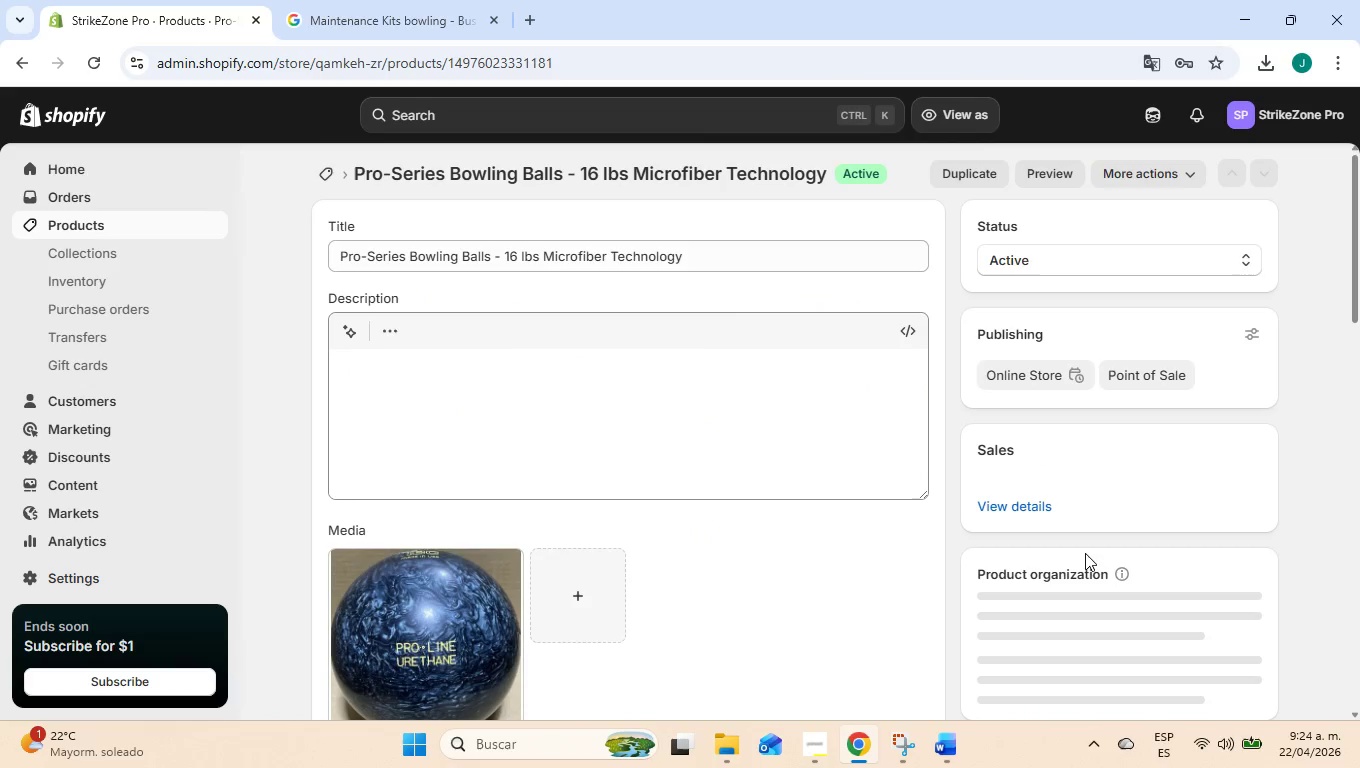 
scroll: coordinate [1165, 588], scroll_direction: down, amount: 10.0
 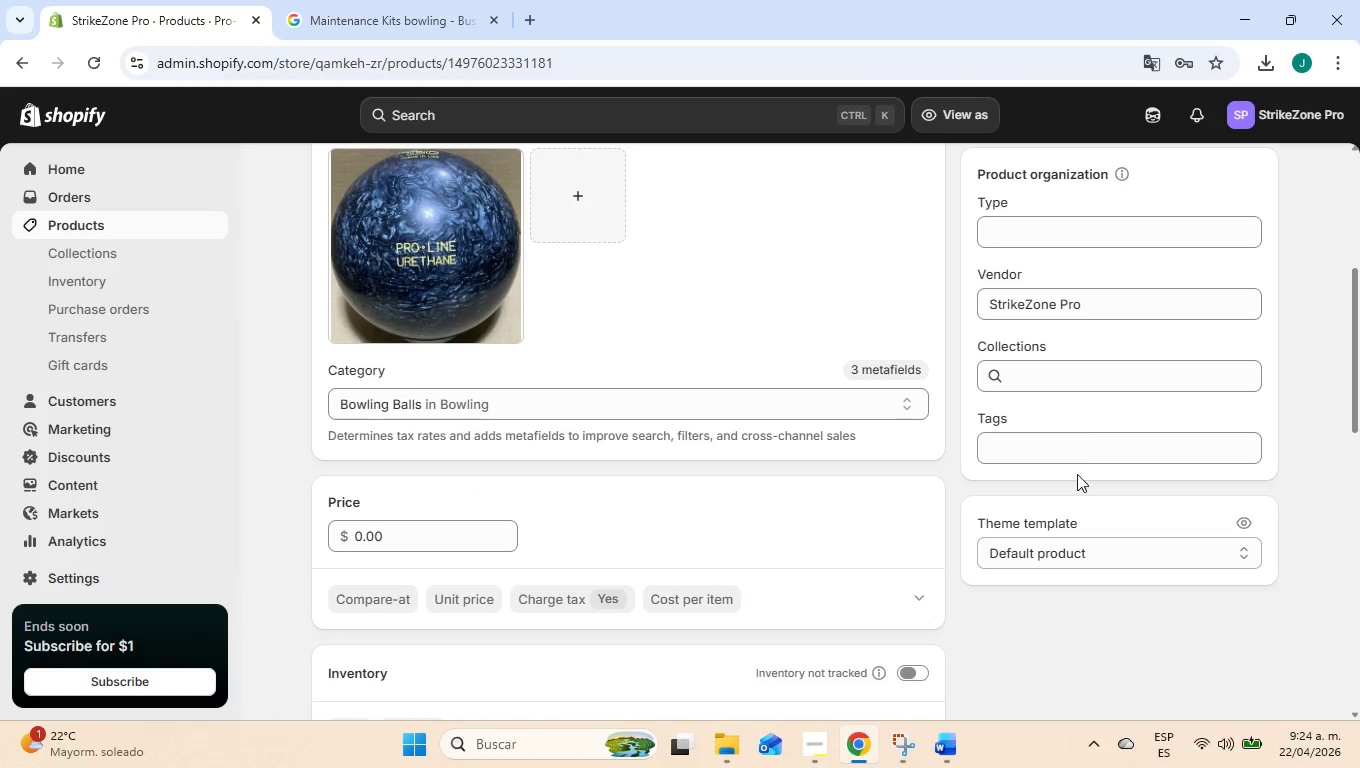 
left_click([1084, 451])
 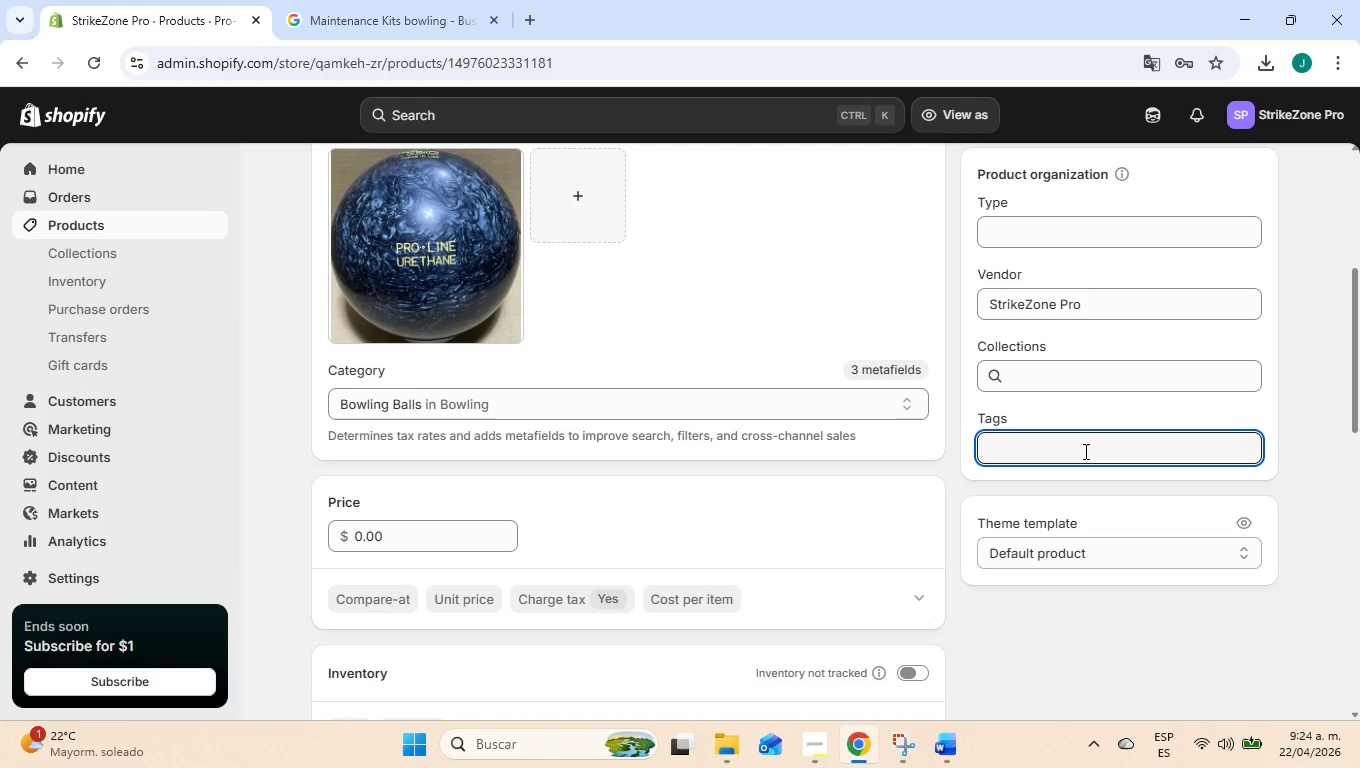 
type(Heavy)
 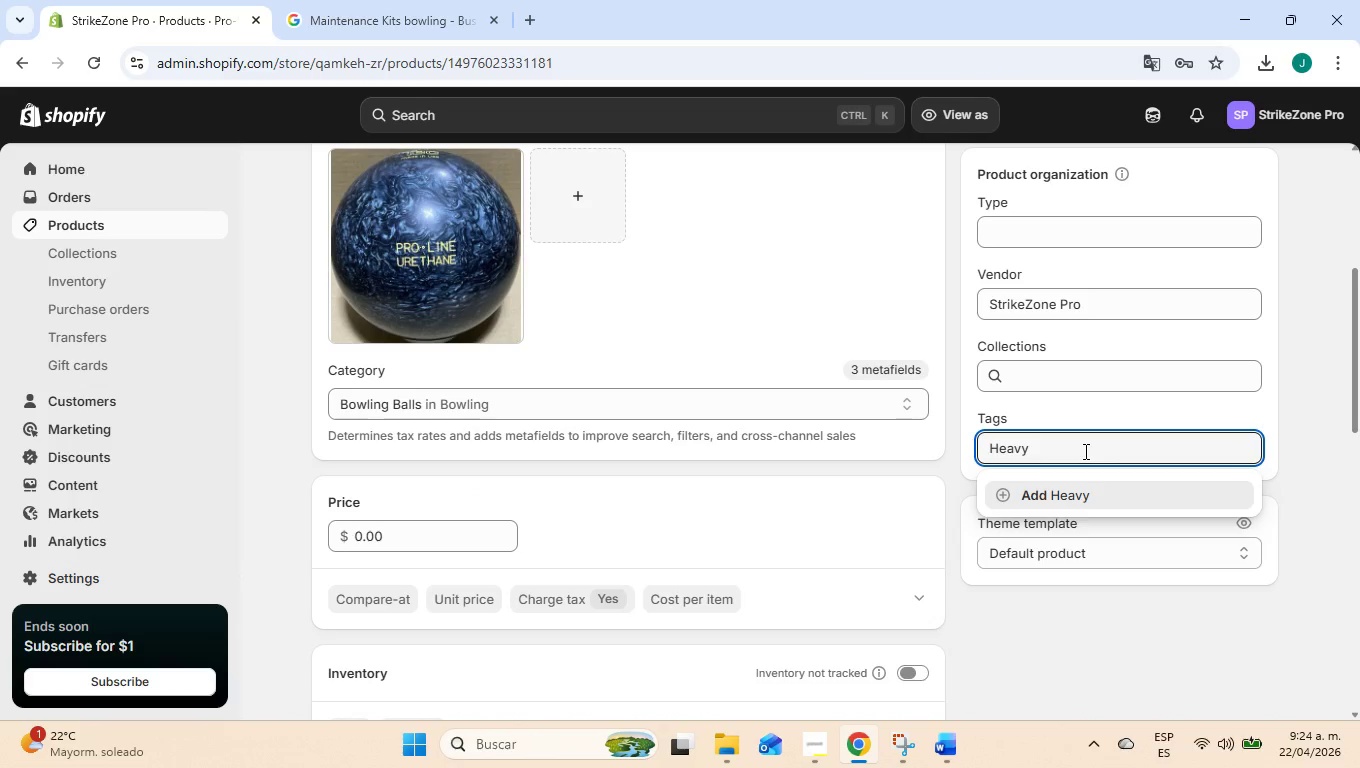 
key(Enter)
 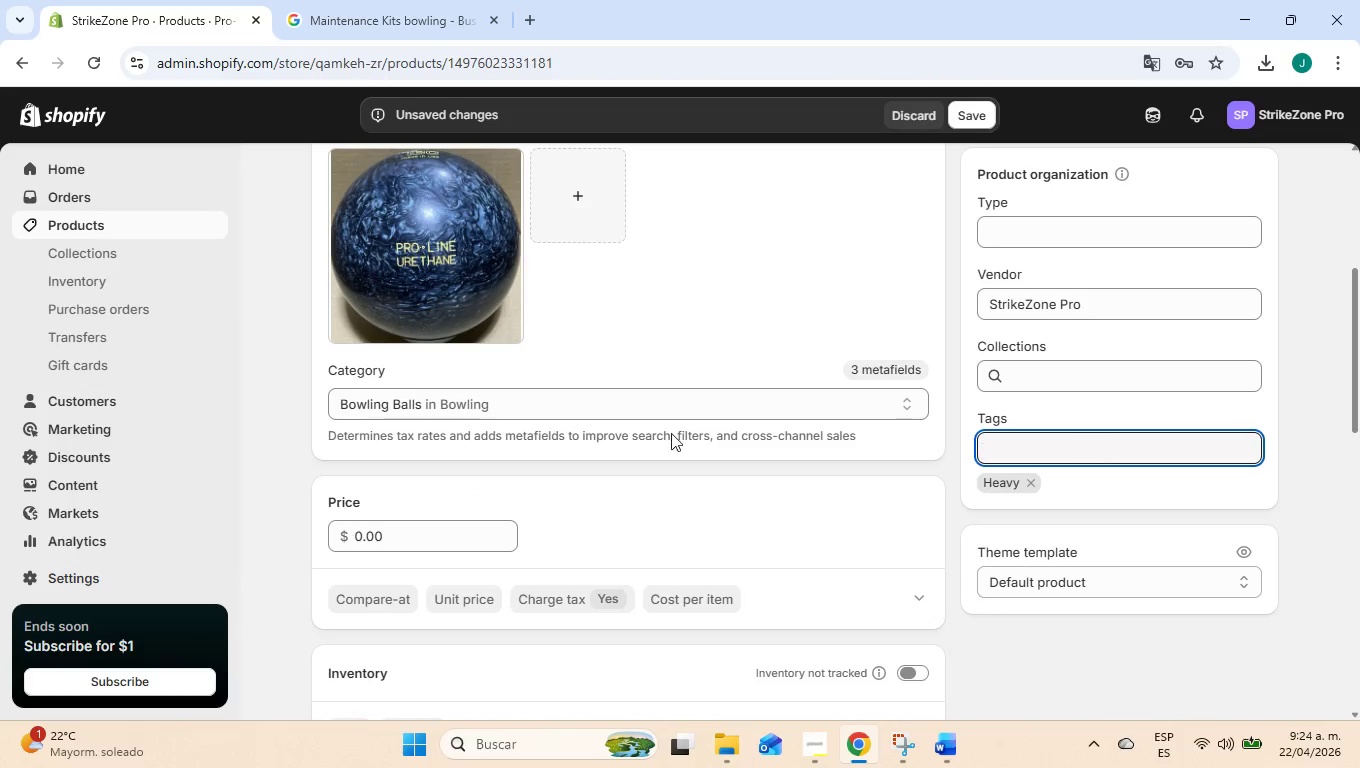 
left_click([974, 112])
 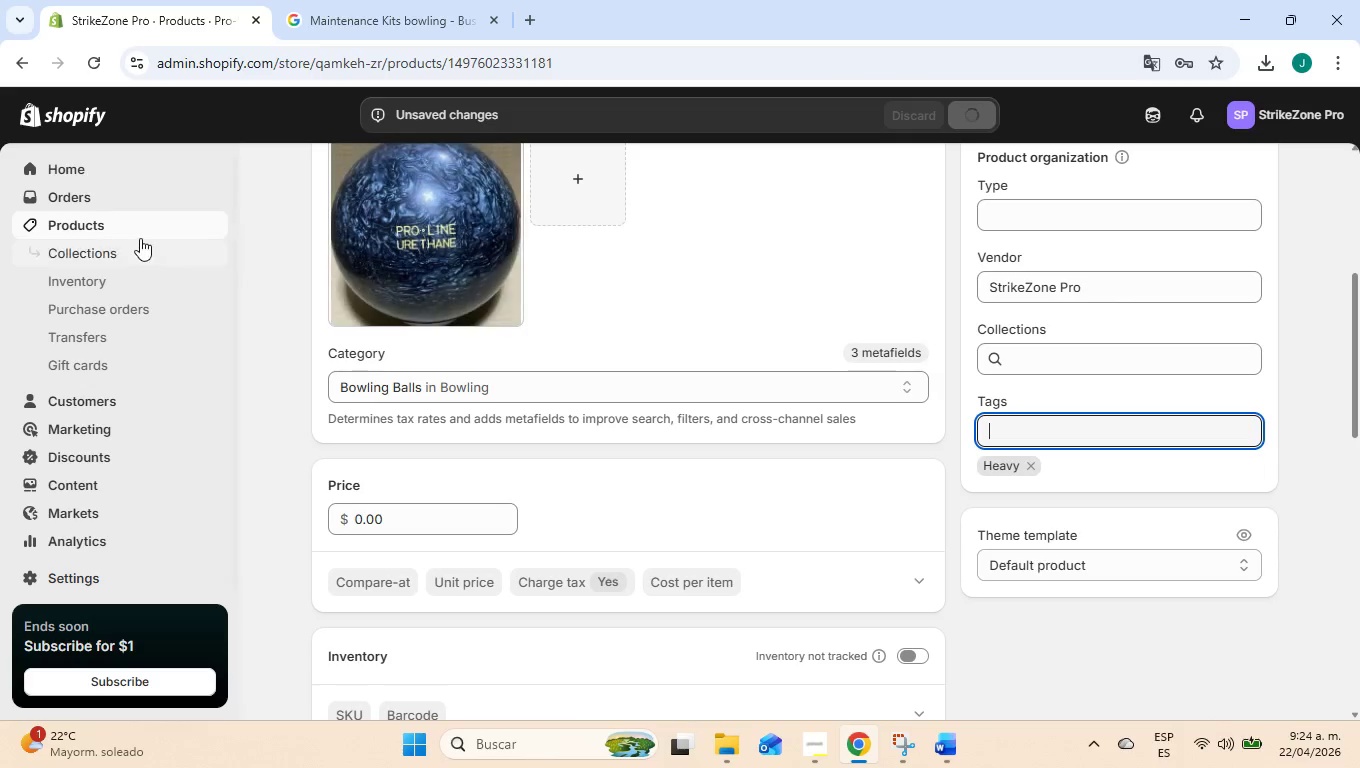 
scroll: coordinate [909, 150], scroll_direction: up, amount: 4.0
 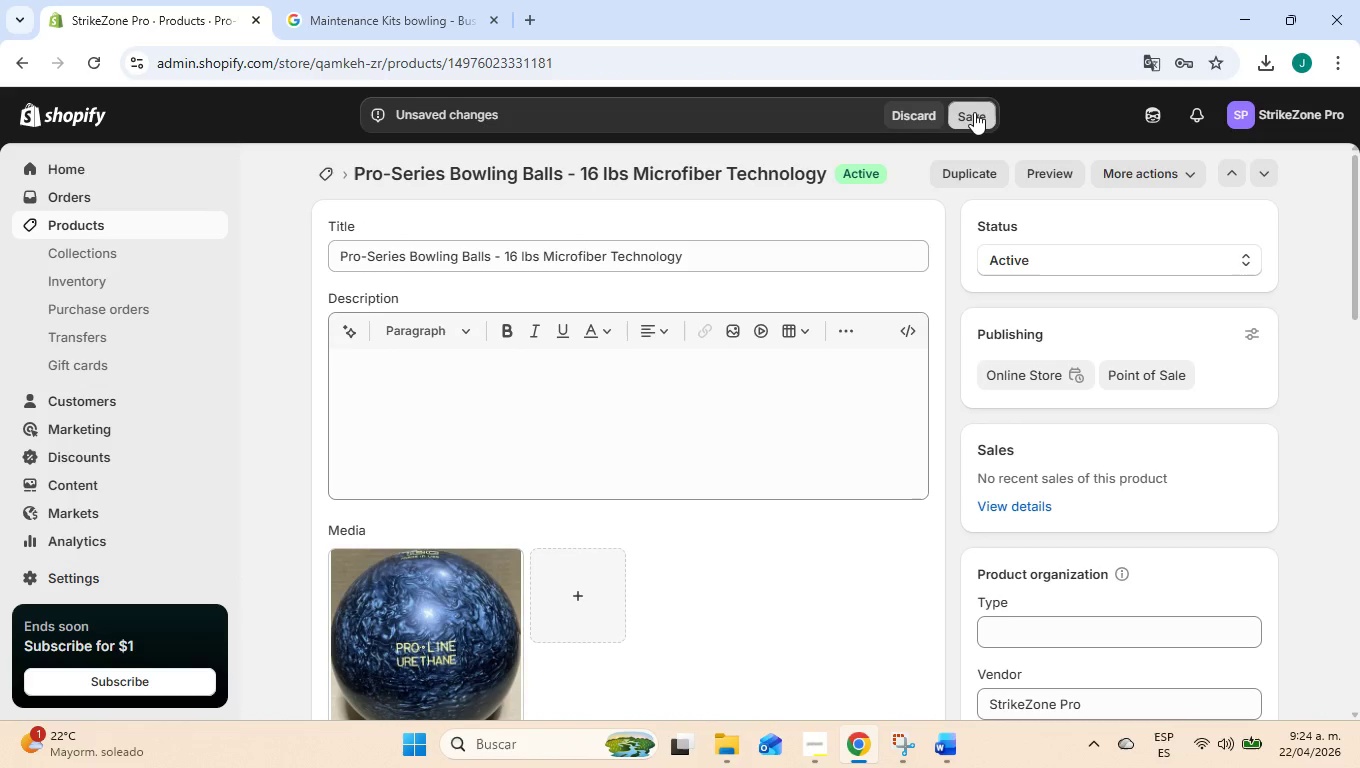 
left_click([94, 224])
 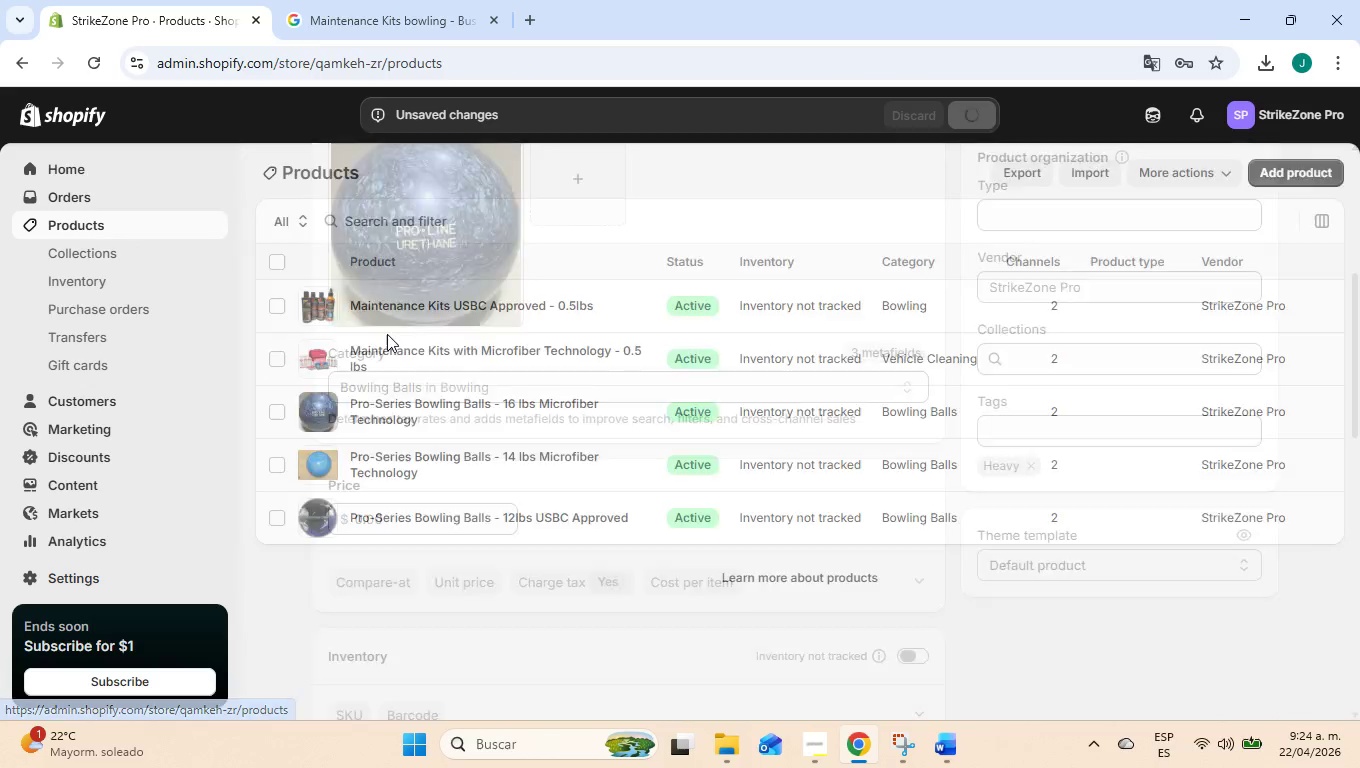 
mouse_move([386, 374])
 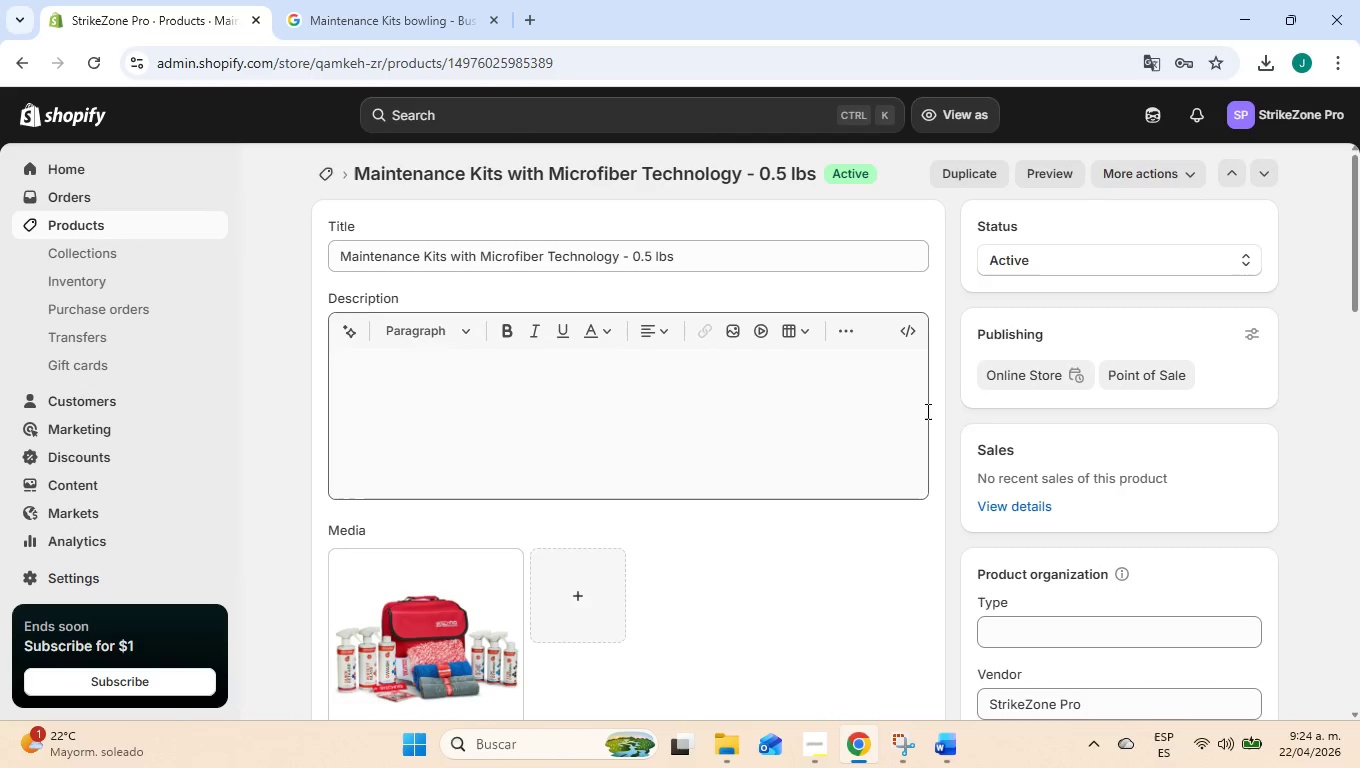 
scroll: coordinate [1061, 491], scroll_direction: down, amount: 5.0
 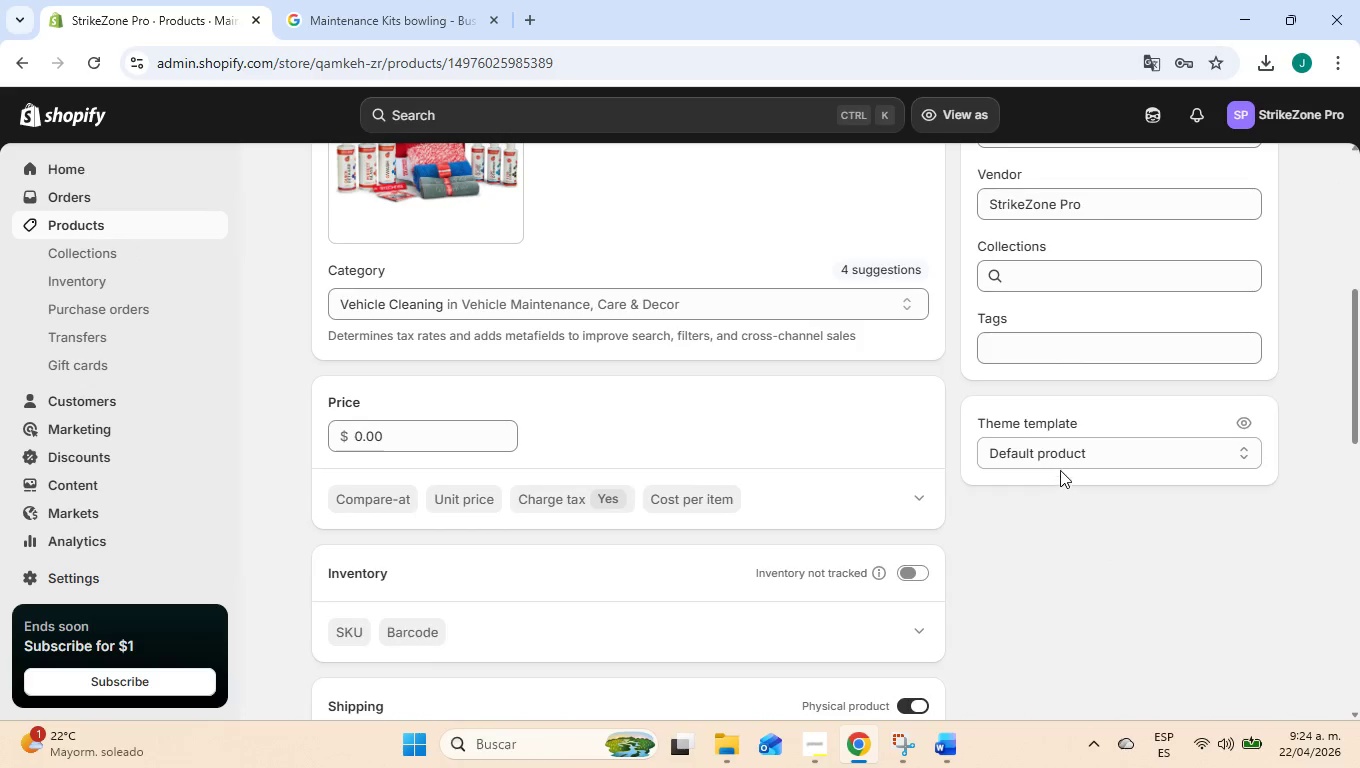 
scroll: coordinate [1060, 469], scroll_direction: up, amount: 2.0
 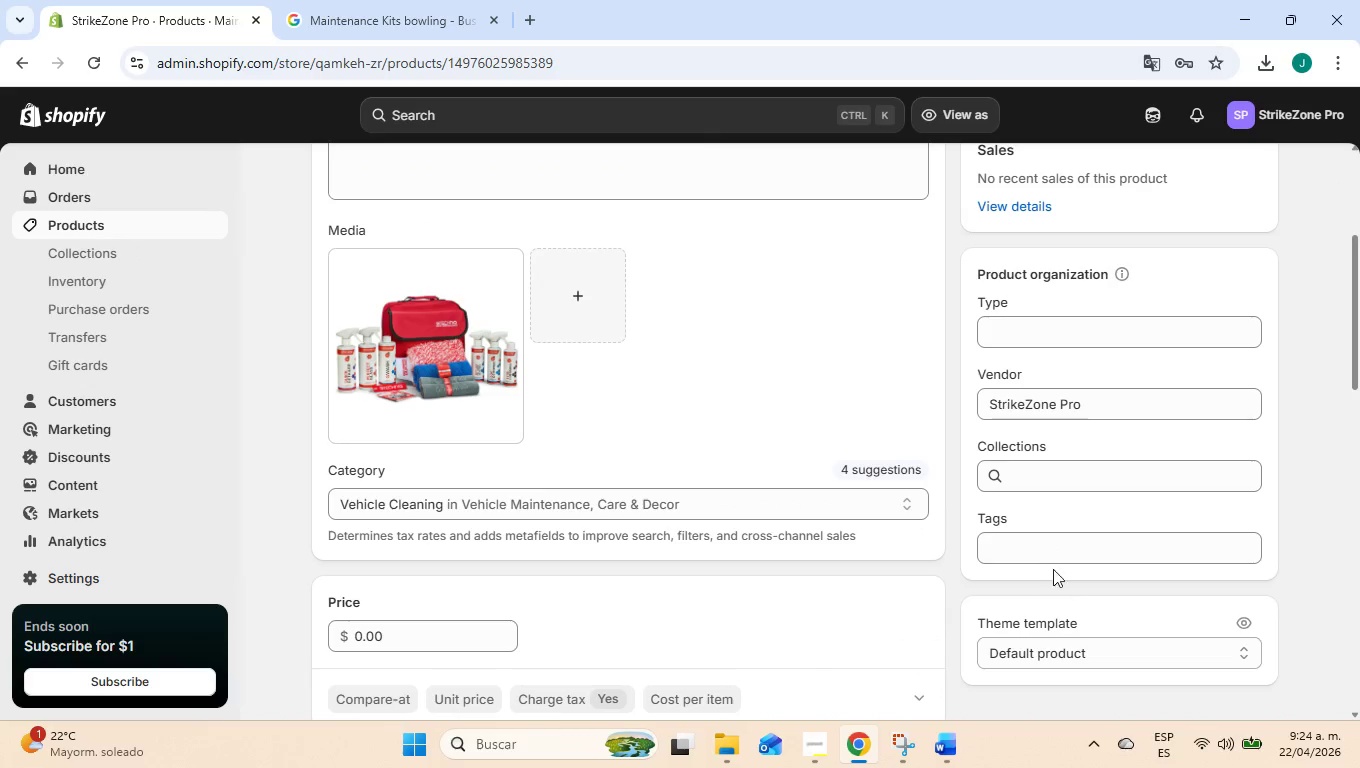 
left_click([1058, 546])
 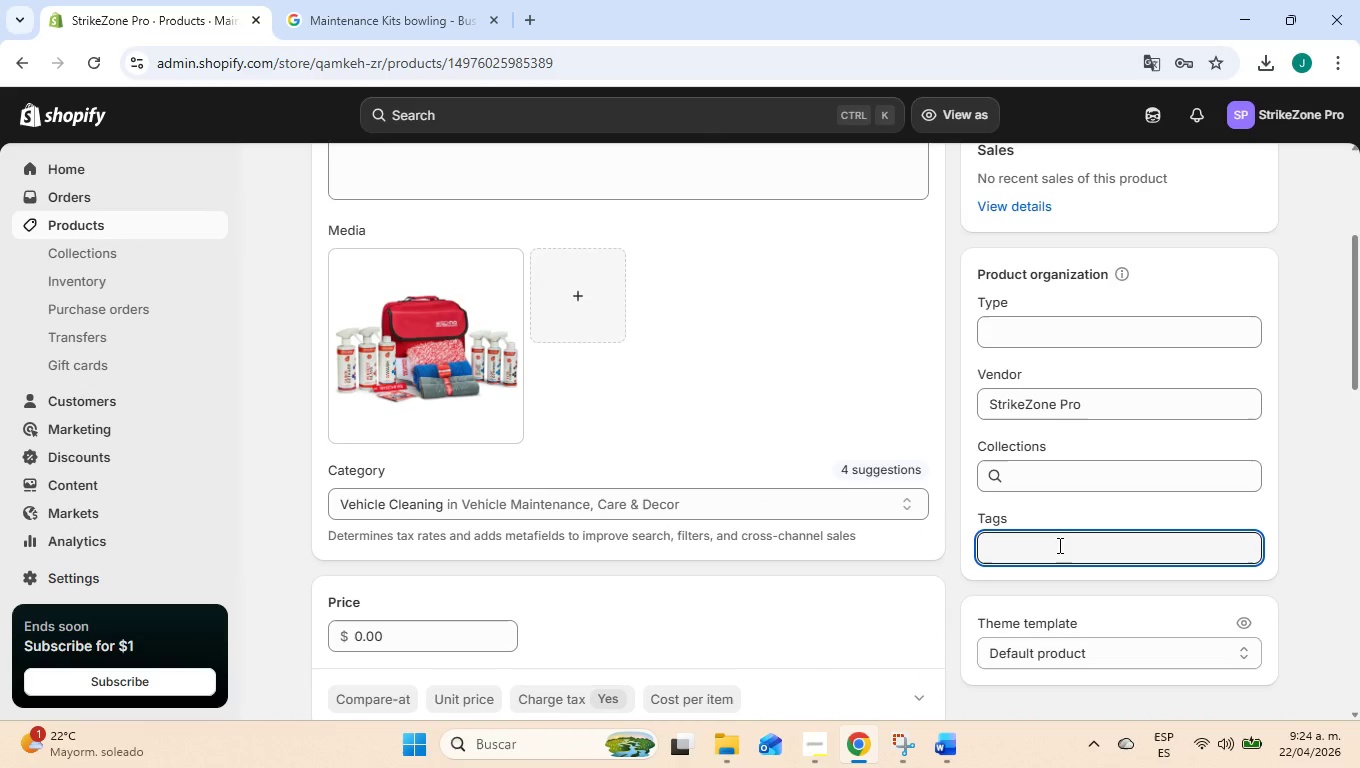 
type(Accessory)
 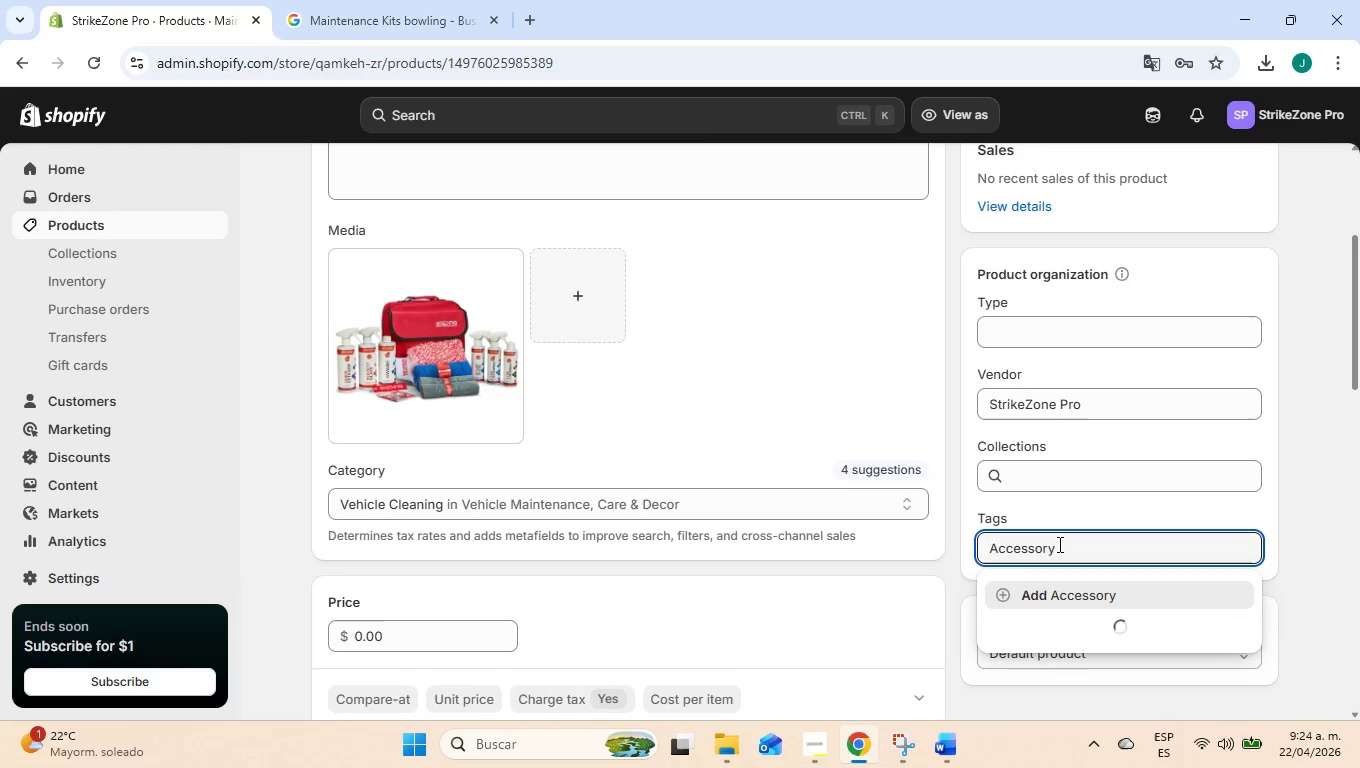 
key(Enter)
 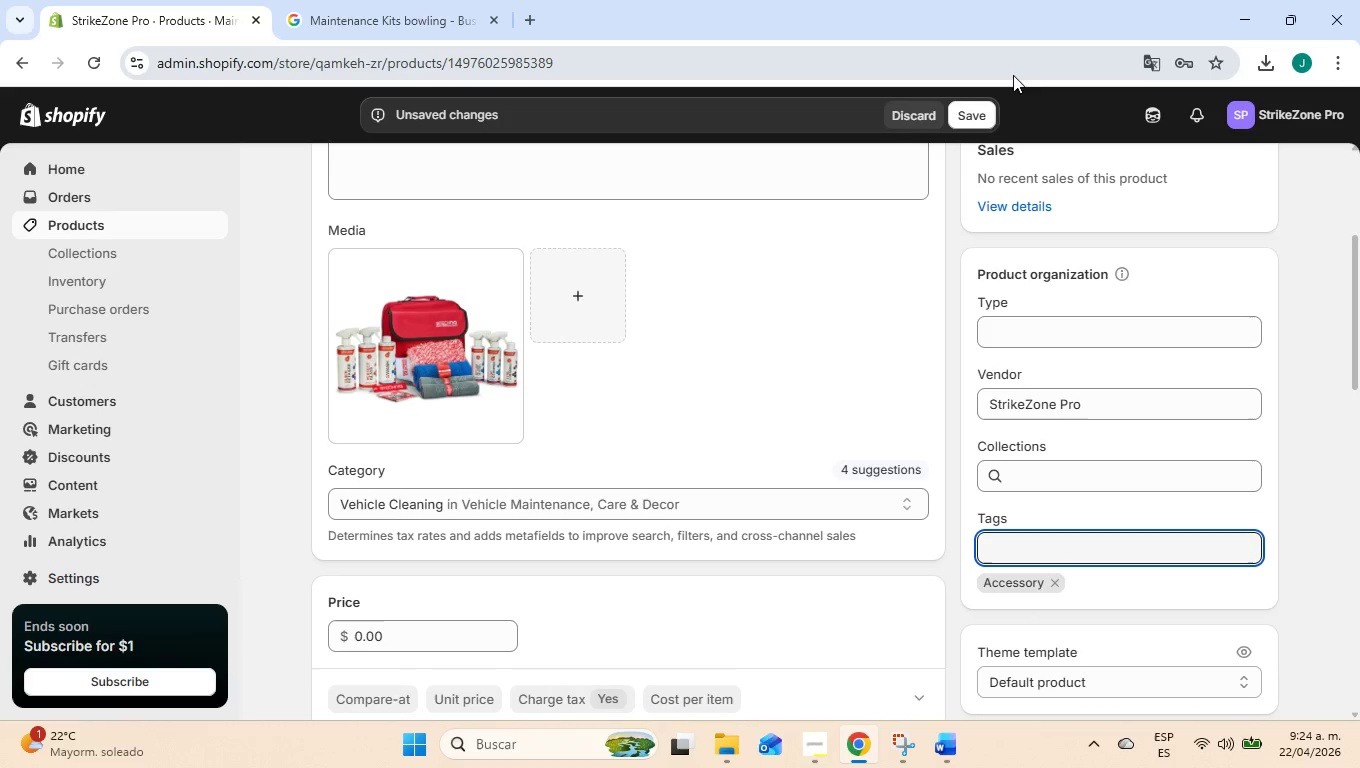 
left_click([975, 125])
 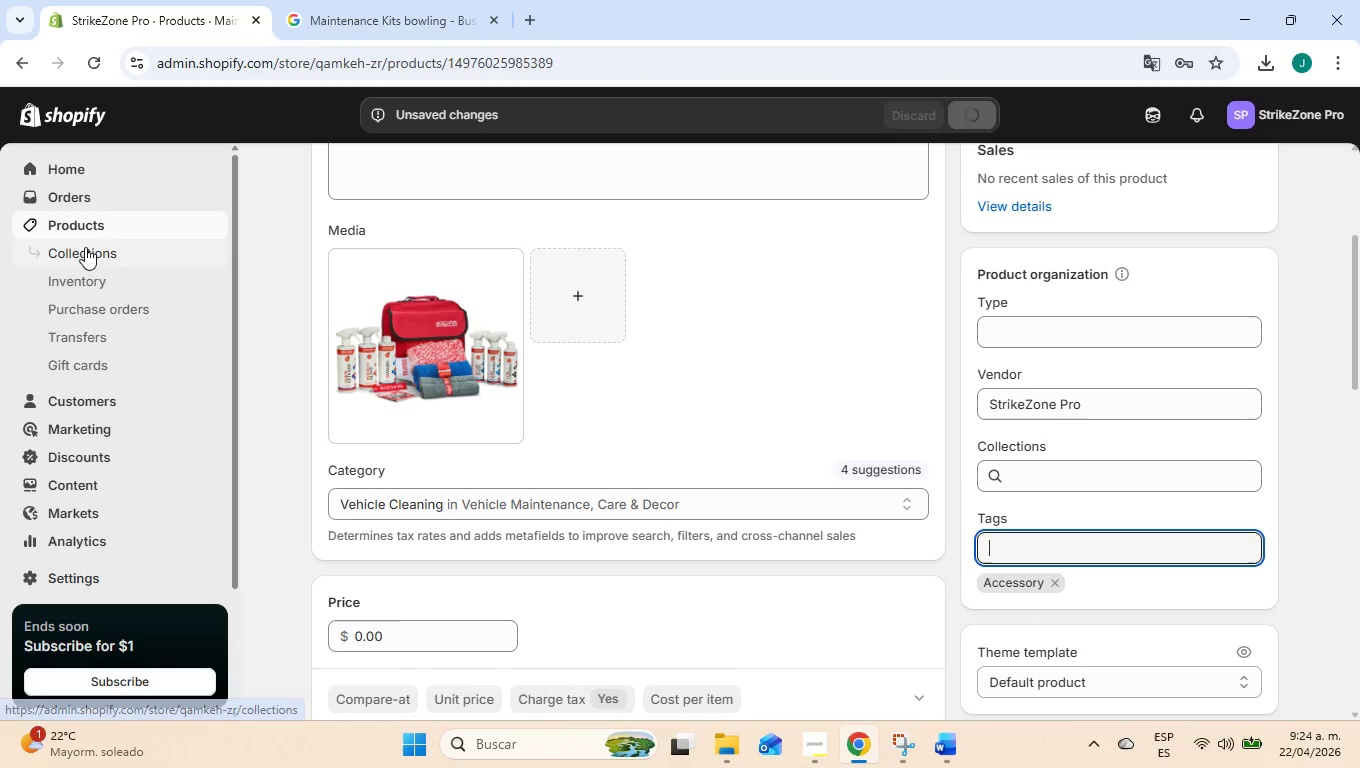 
left_click([87, 229])
 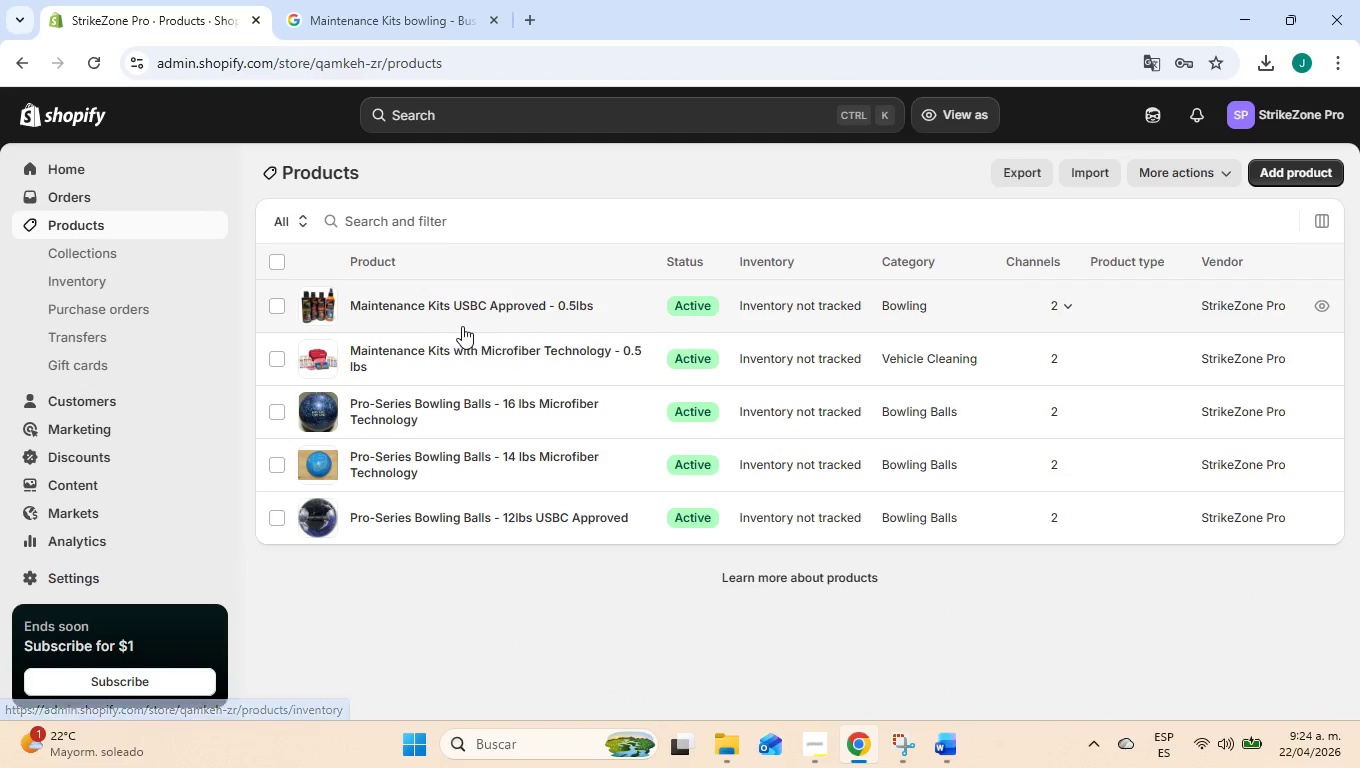 
left_click([469, 312])
 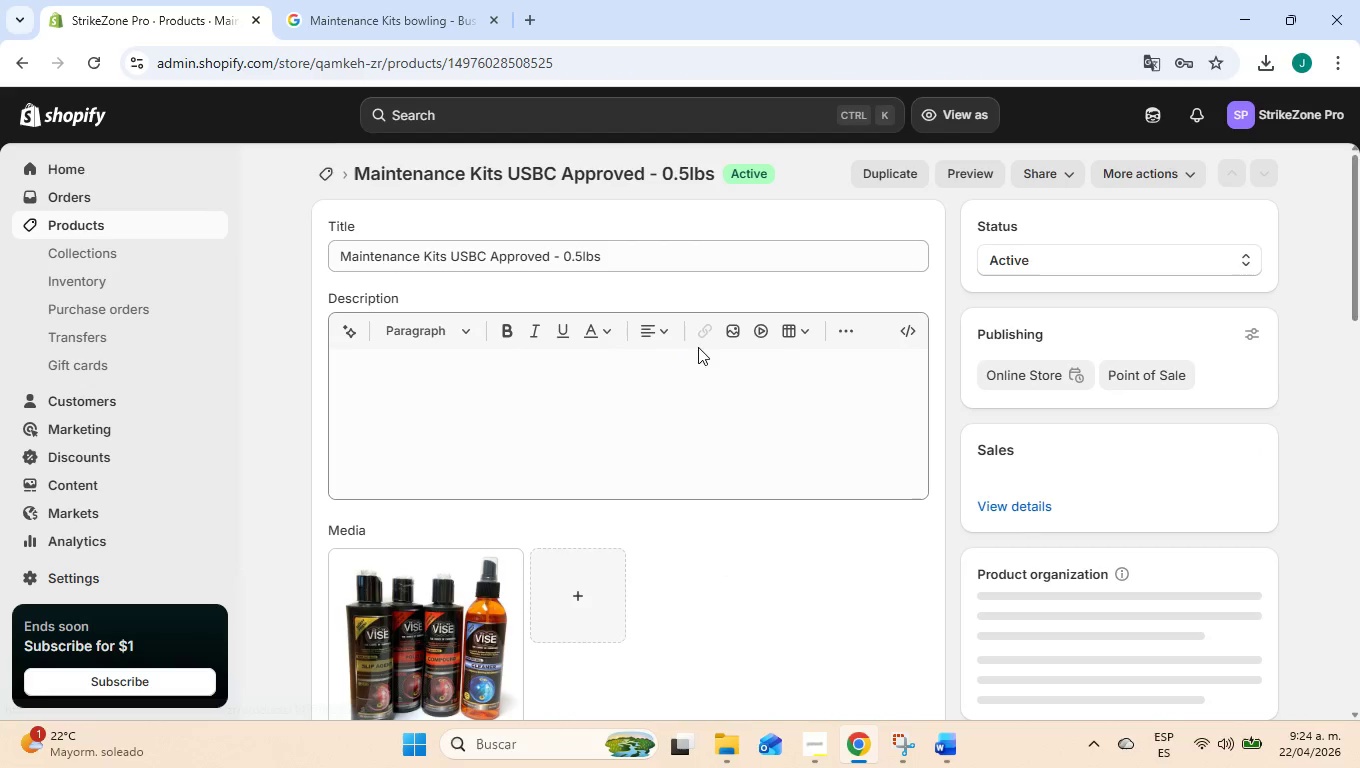 
scroll: coordinate [1075, 564], scroll_direction: down, amount: 5.0
 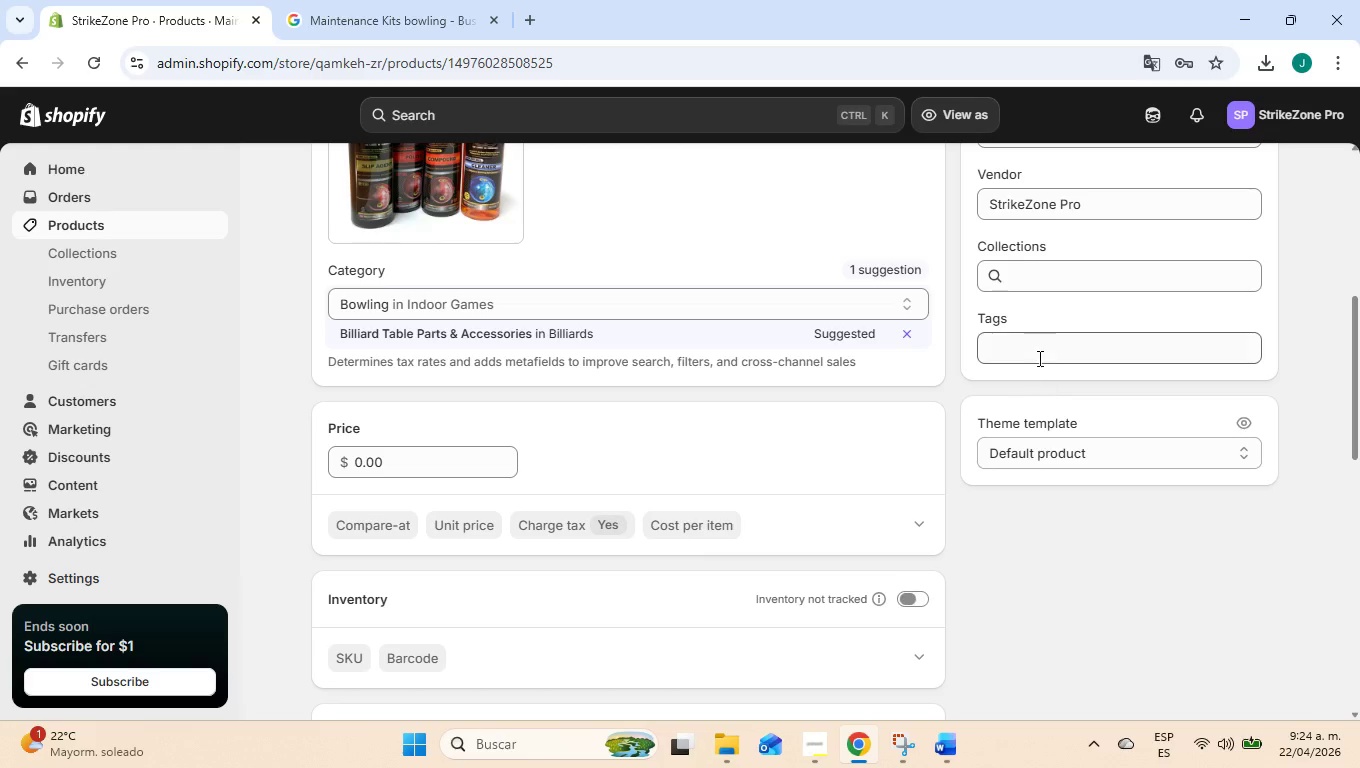 
left_click([1046, 342])
 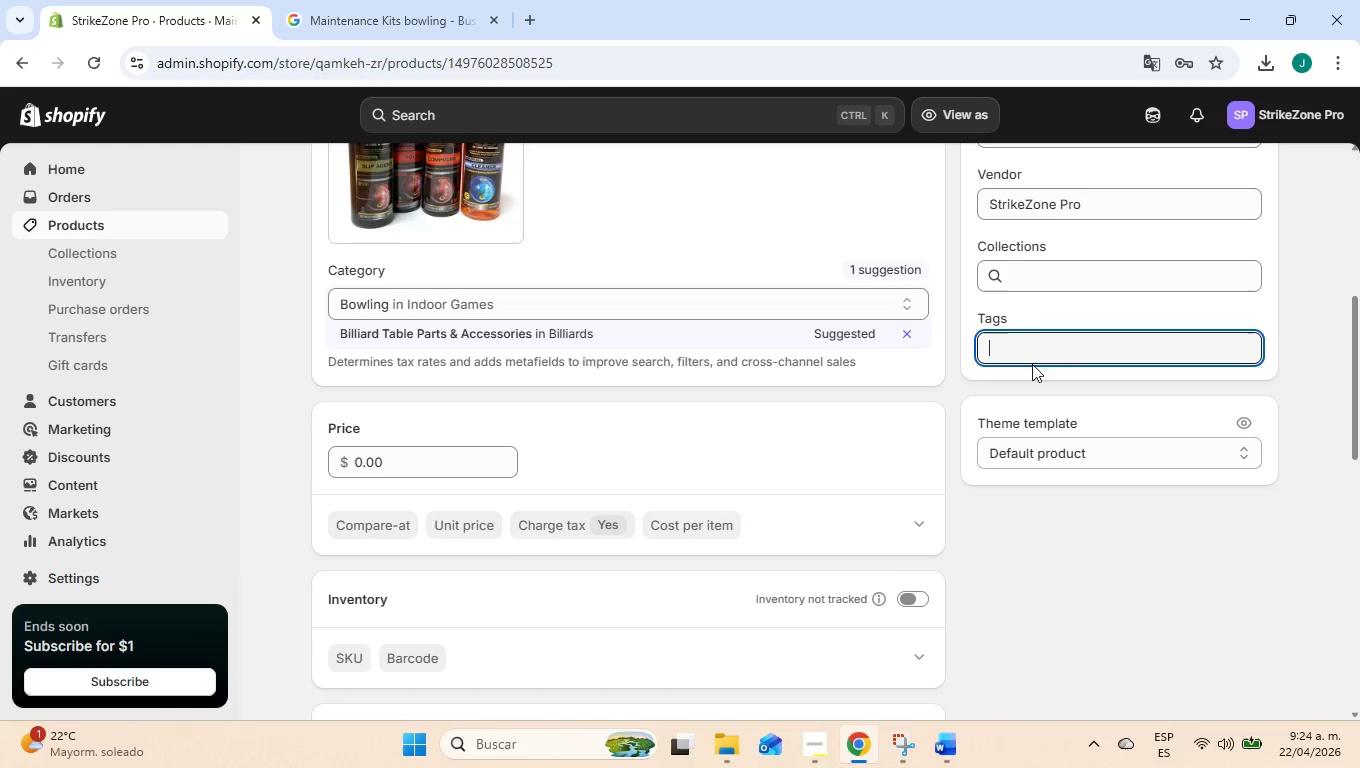 
type(Accesory)
 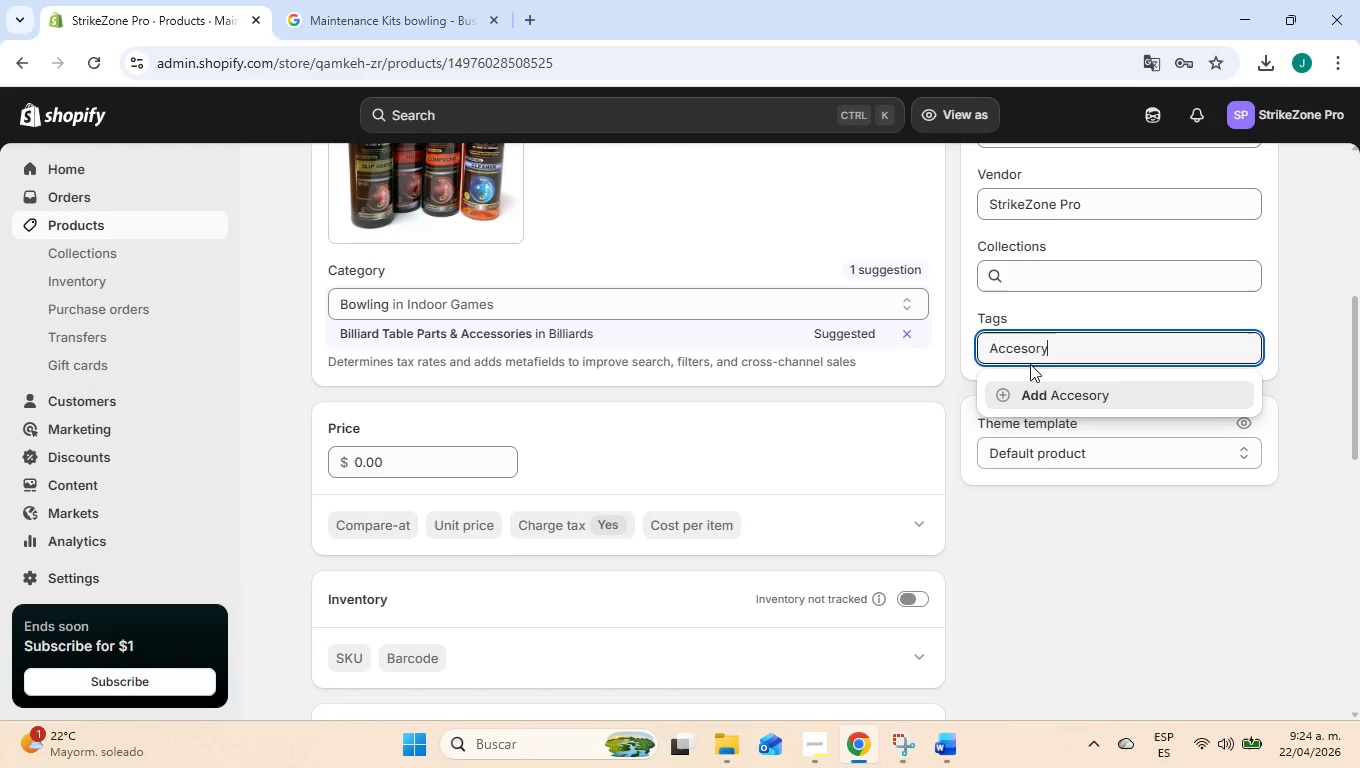 
key(Enter)
 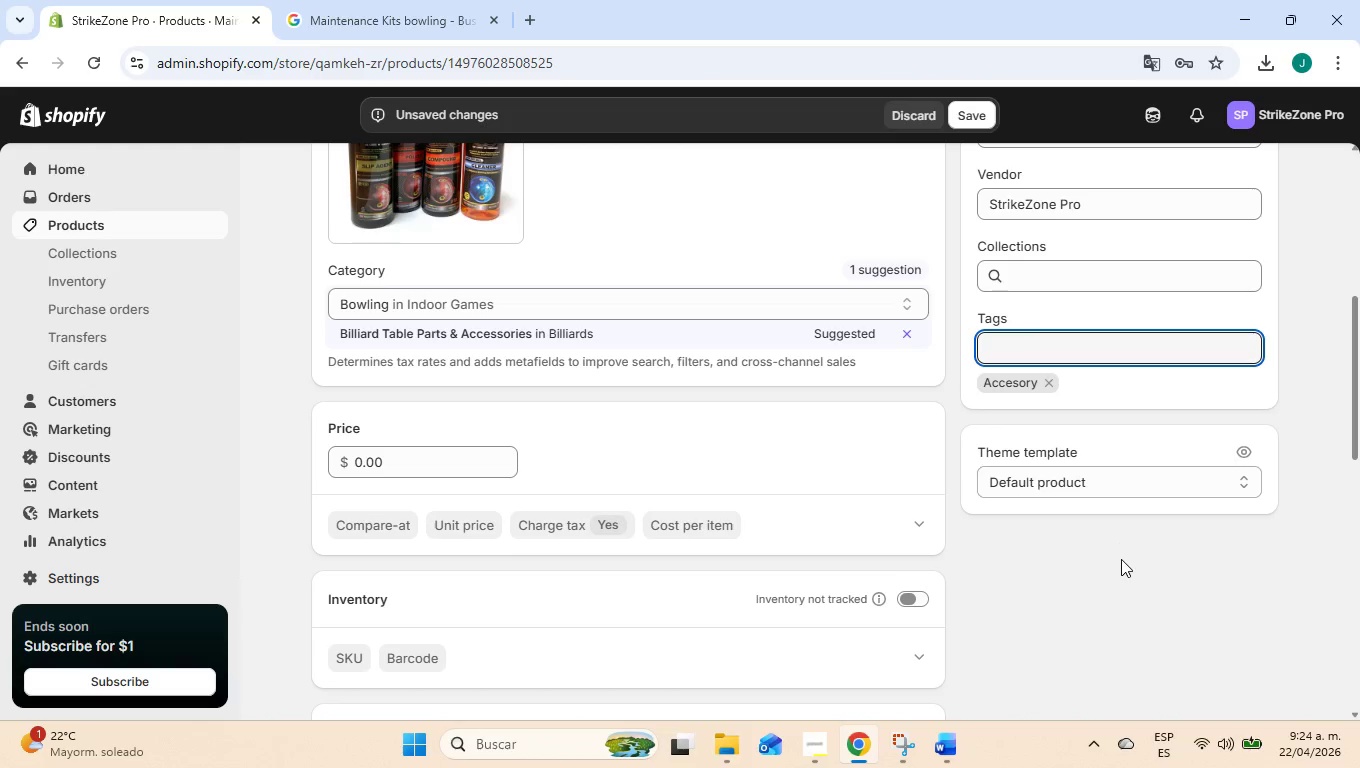 
left_click([1121, 559])
 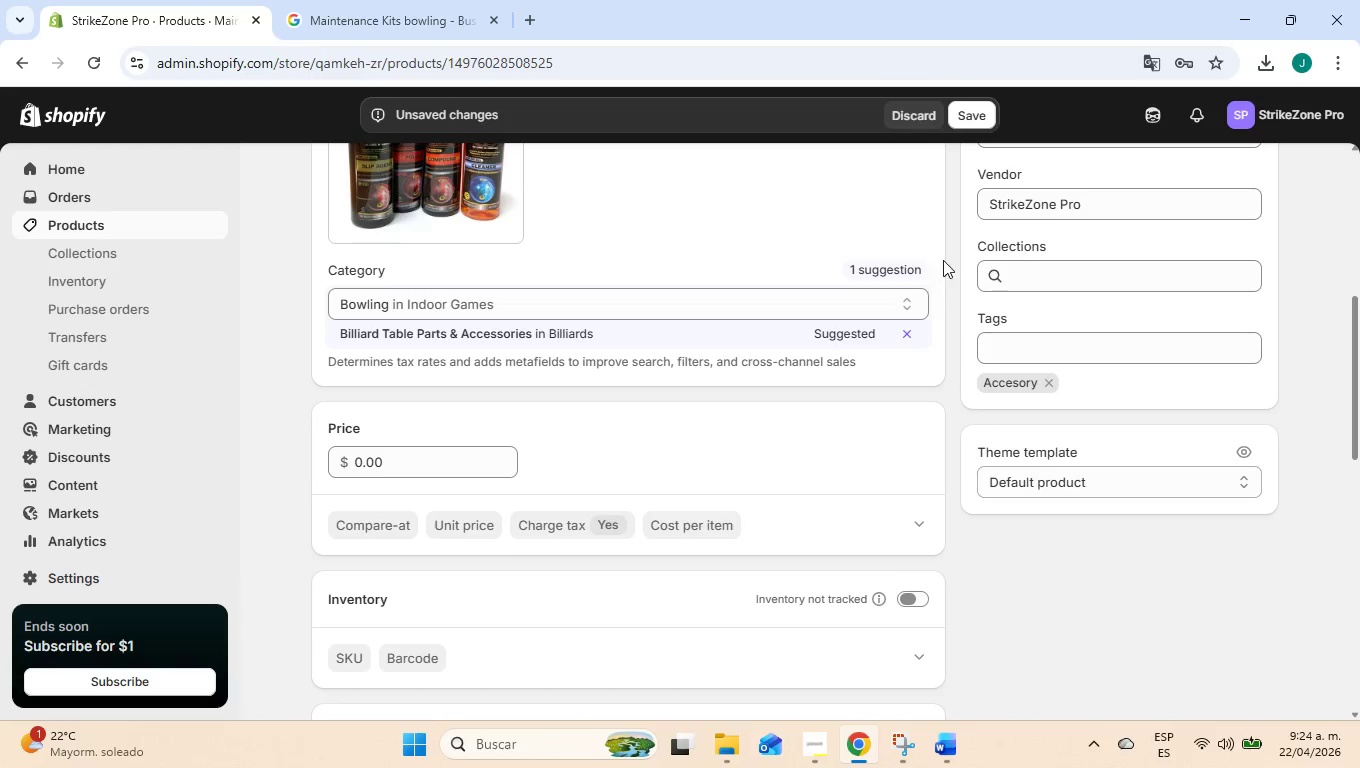 
scroll: coordinate [960, 266], scroll_direction: up, amount: 7.0
 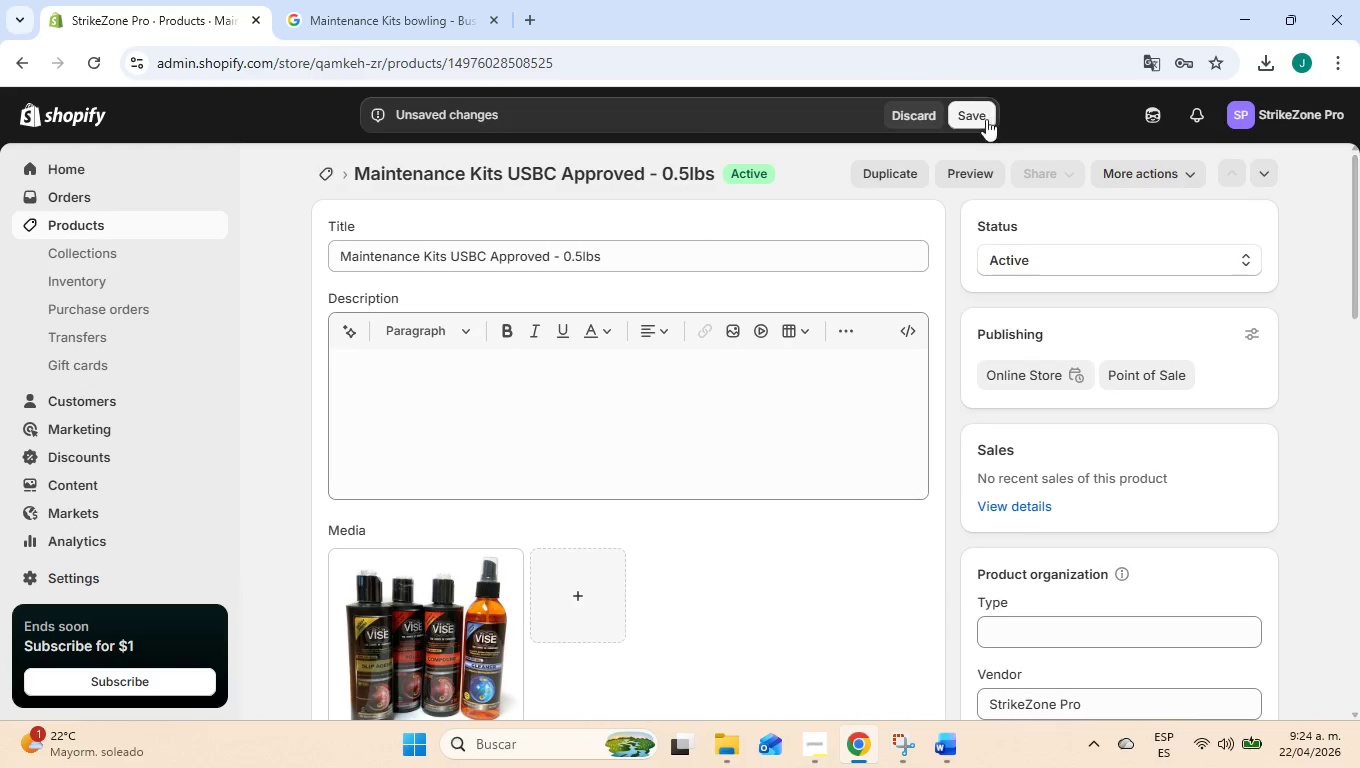 
left_click([986, 115])
 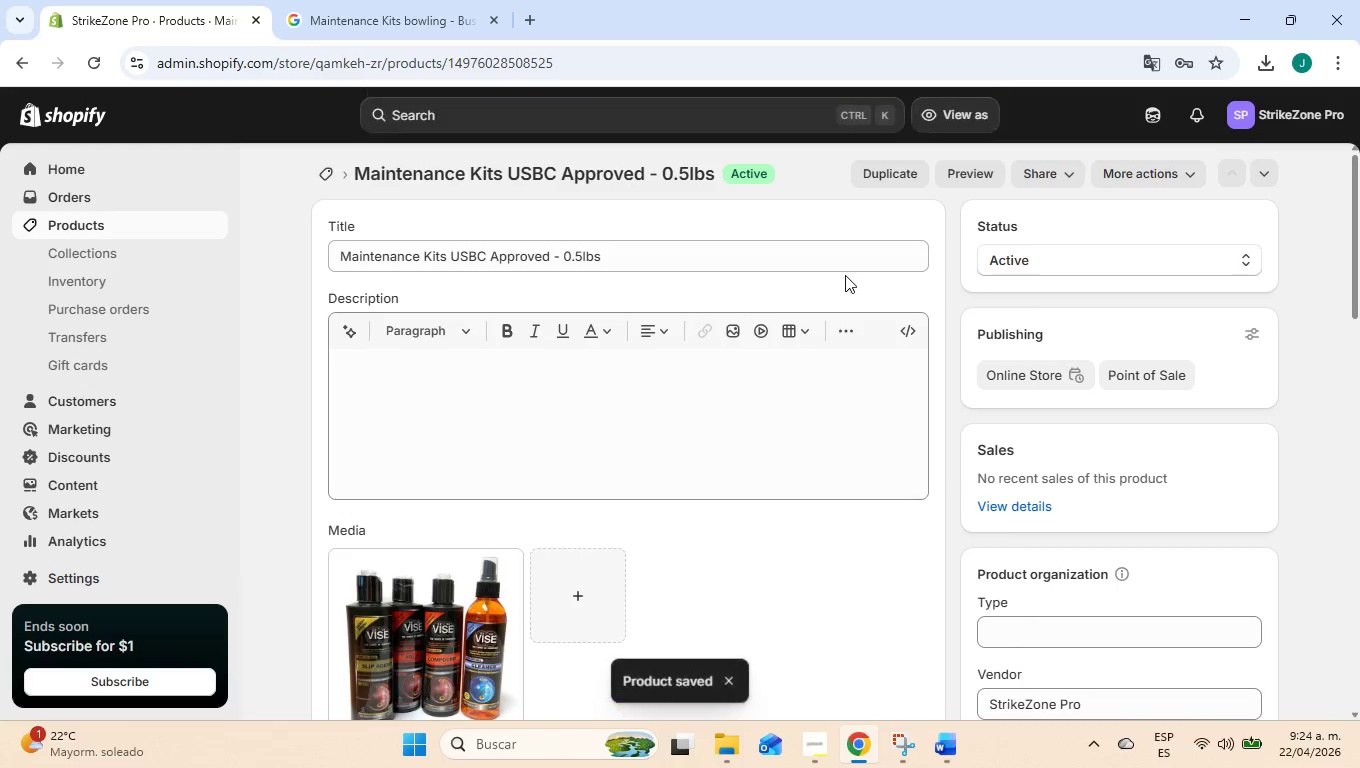 
left_click([129, 230])
 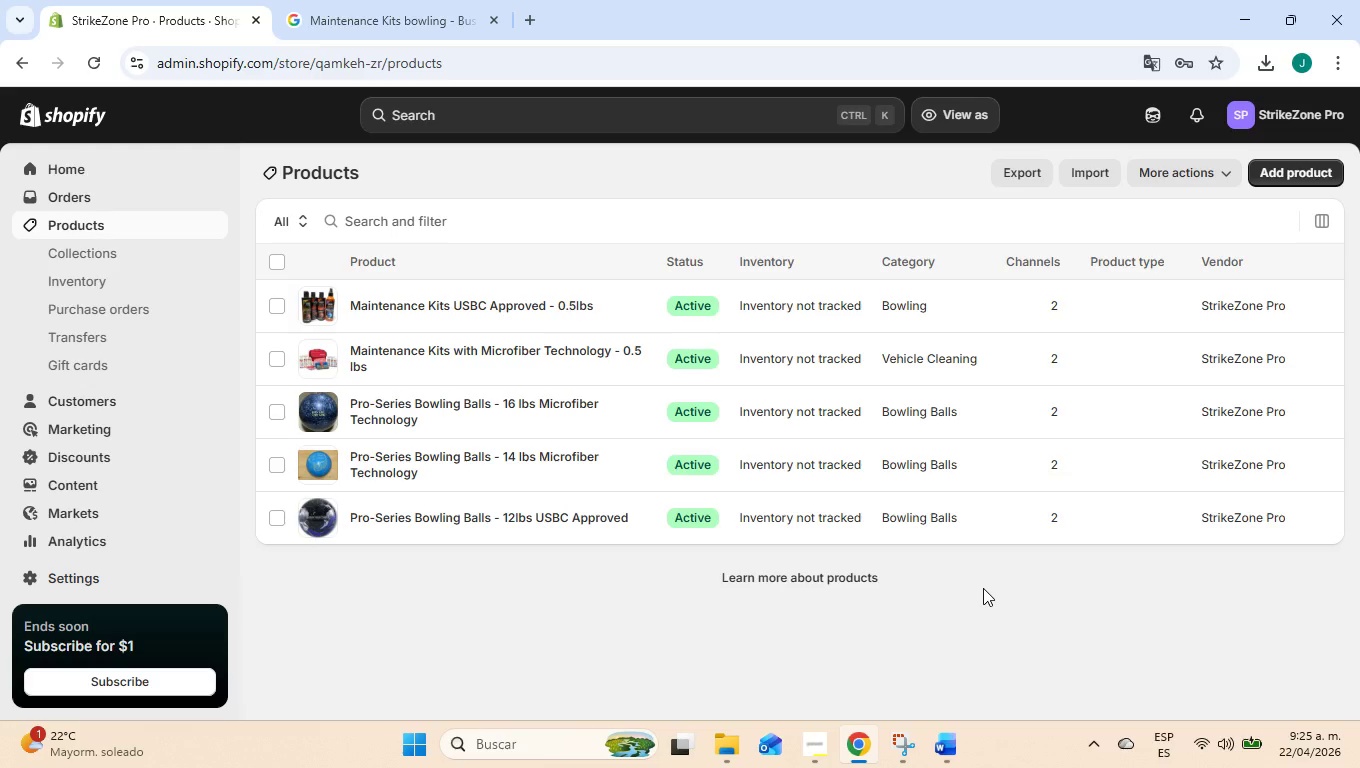 
wait(63.52)
 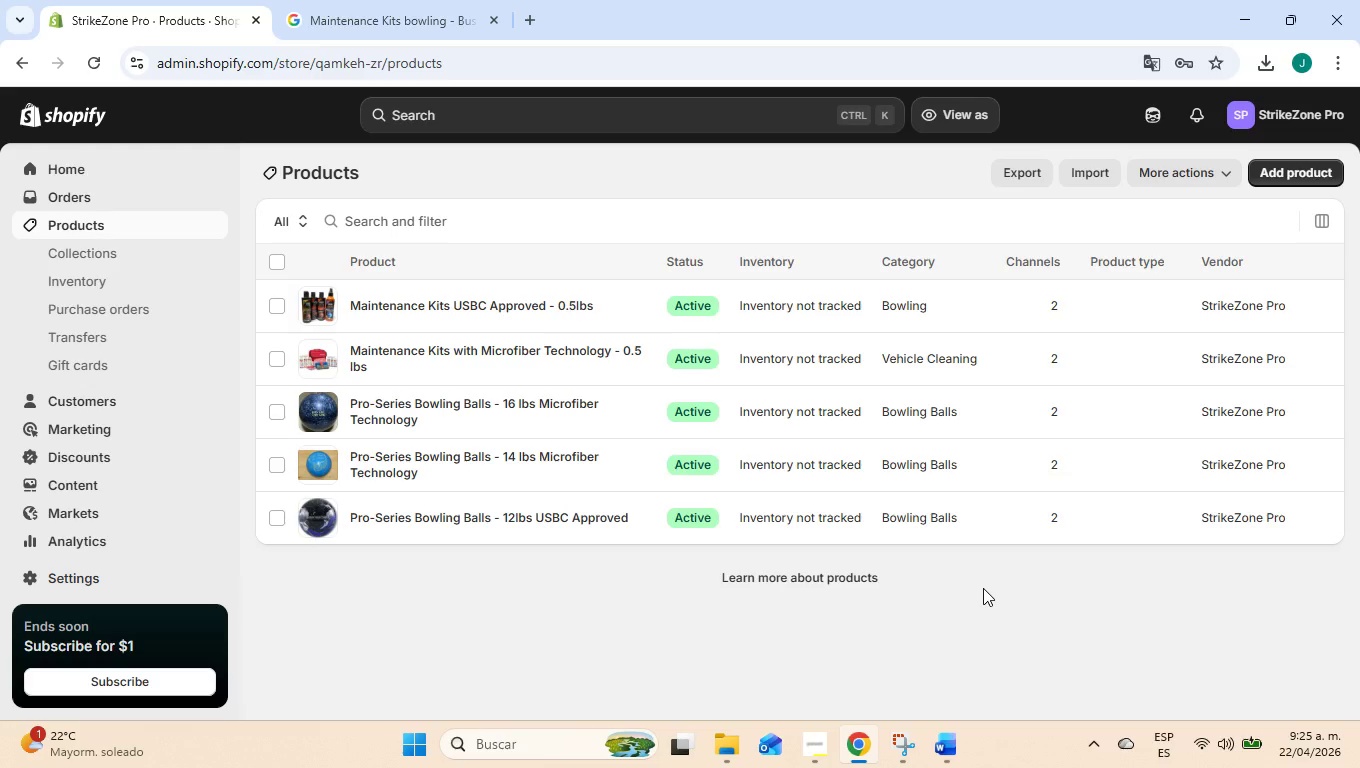 
left_click([539, 517])
 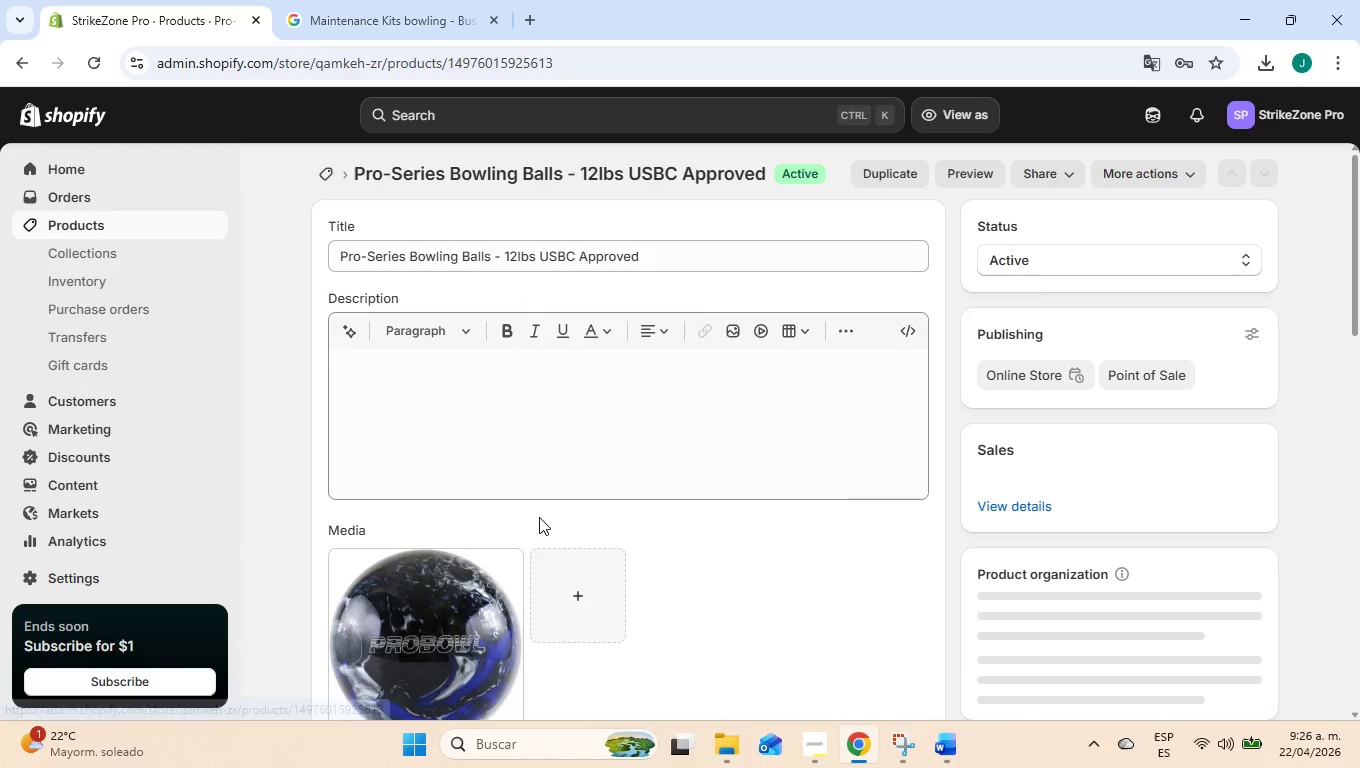 
scroll: coordinate [631, 500], scroll_direction: down, amount: 7.0
 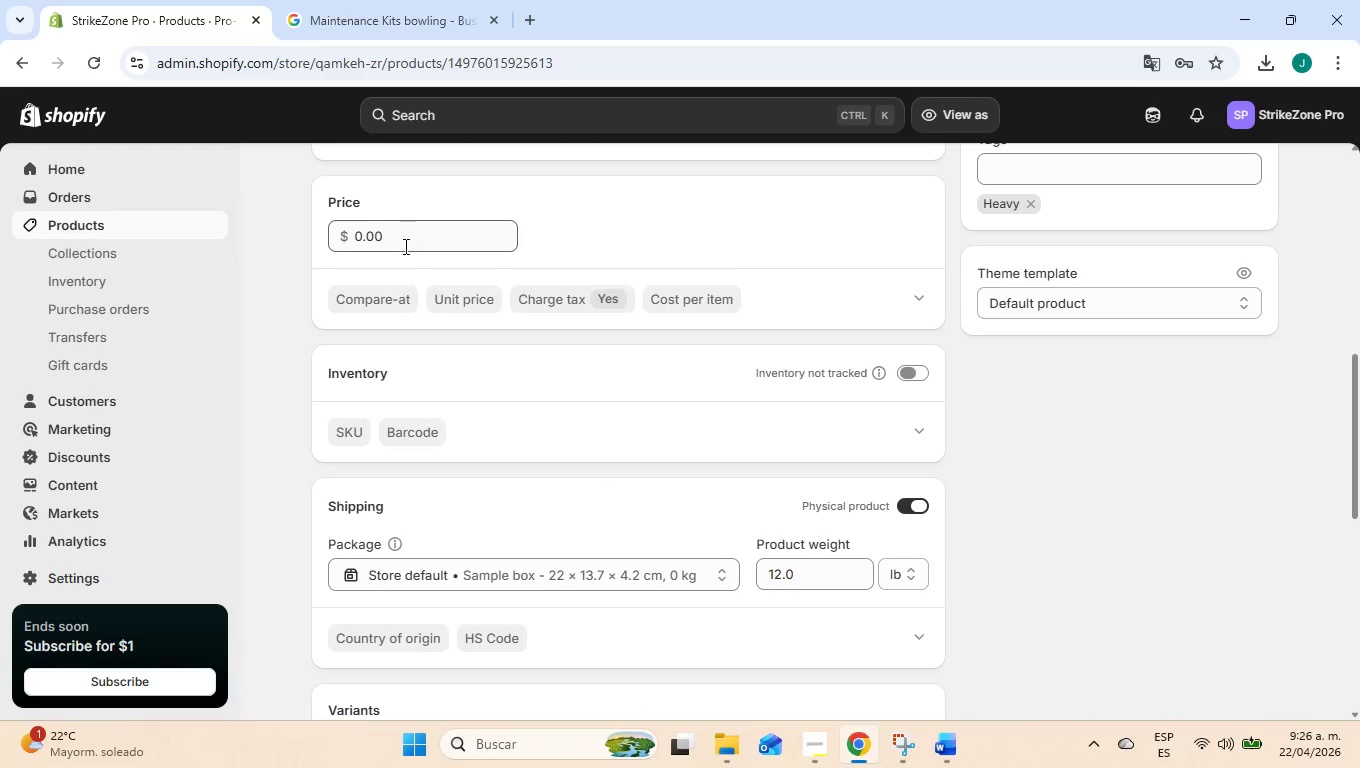 
left_click([404, 246])
 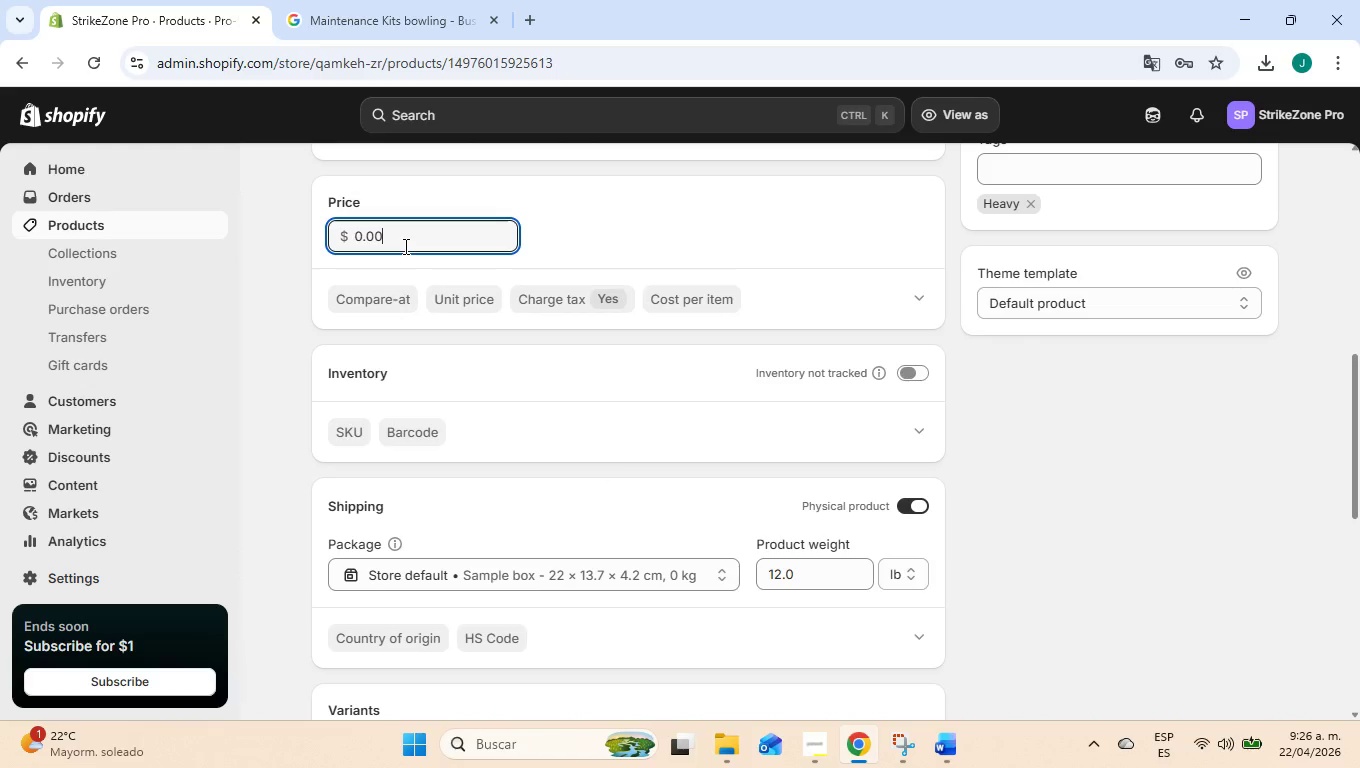 
key(Backspace)
key(Backspace)
key(Backspace)
key(Backspace)
type(140)
 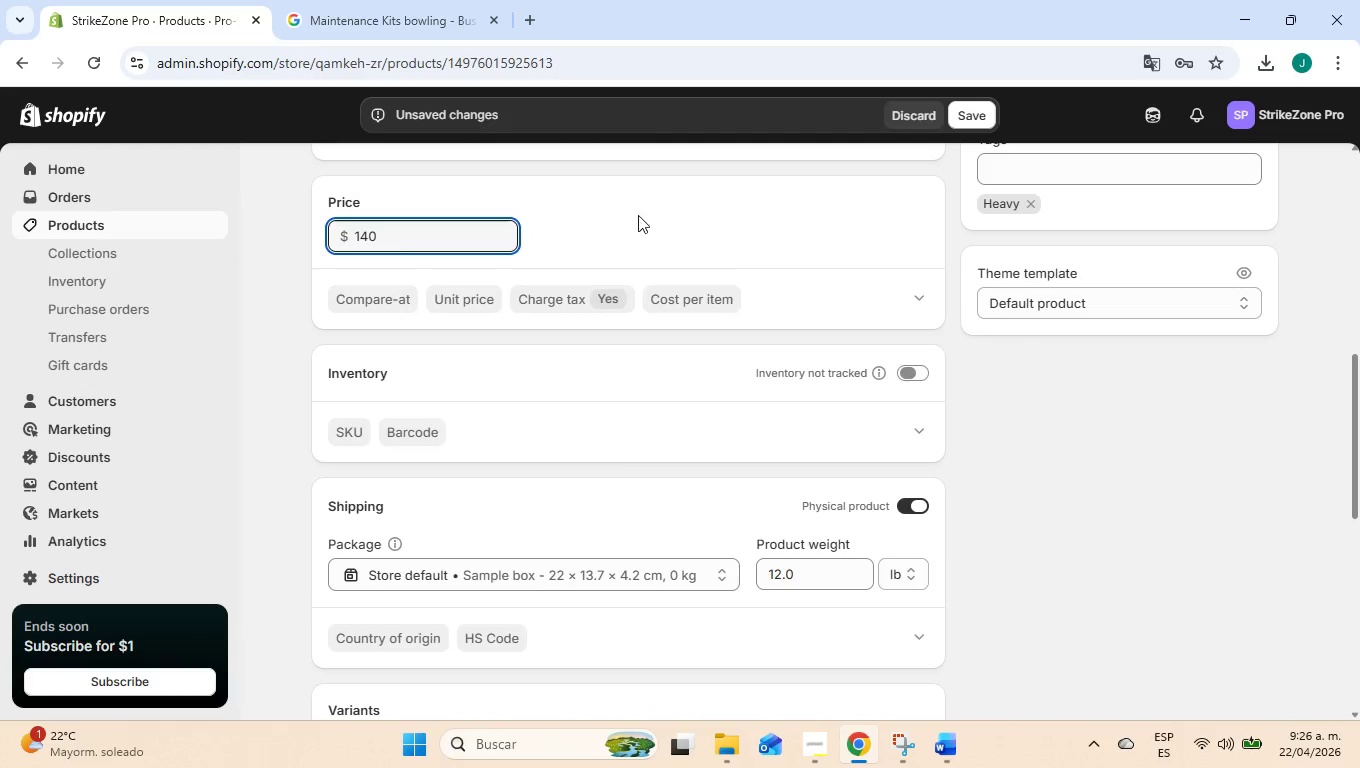 
left_click([653, 208])
 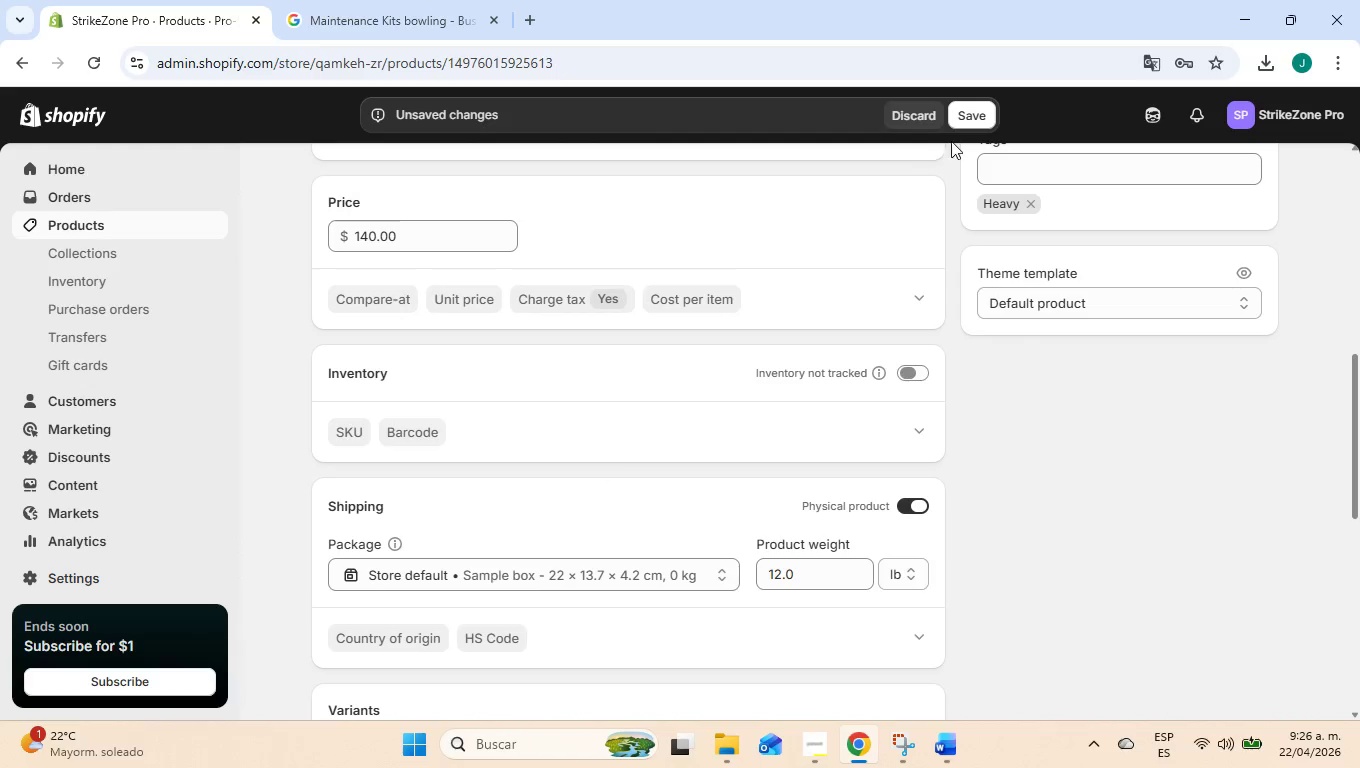 
left_click([983, 118])
 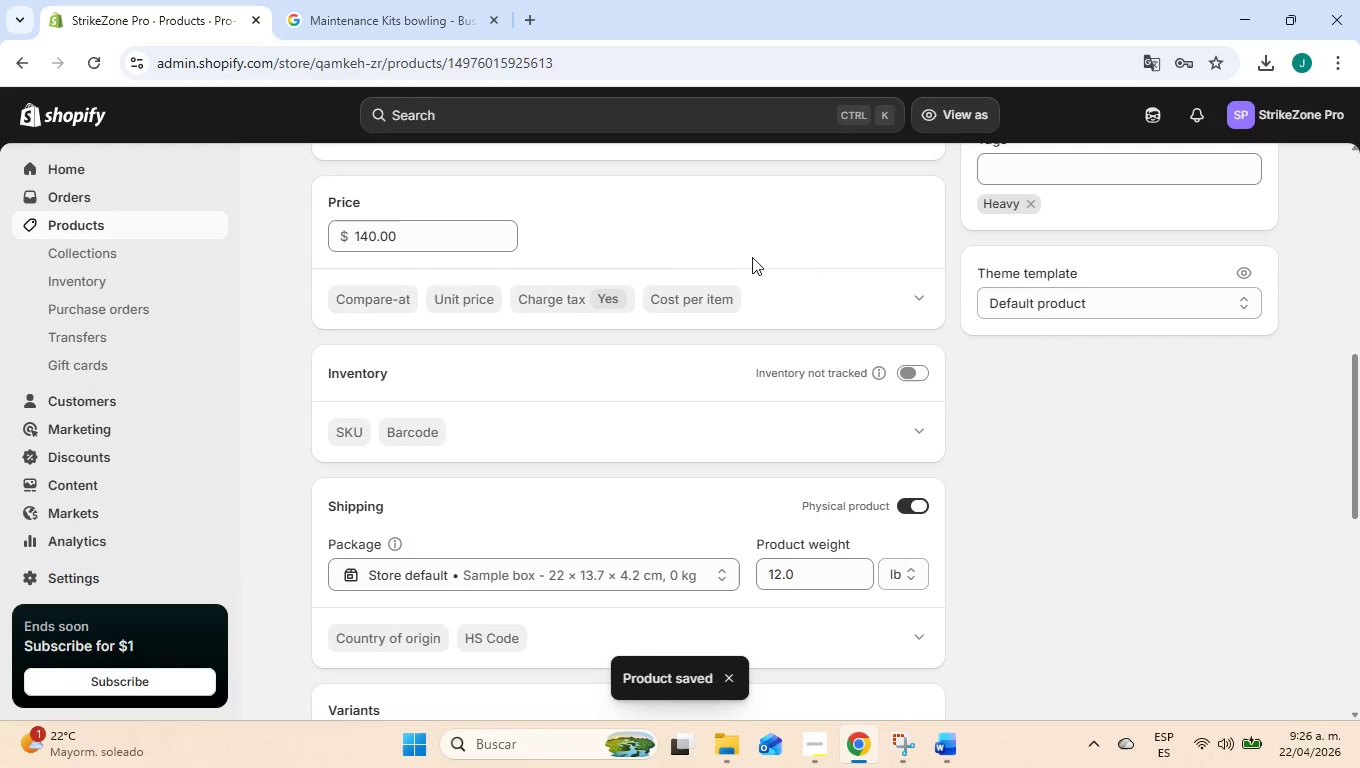 
left_click([70, 225])
 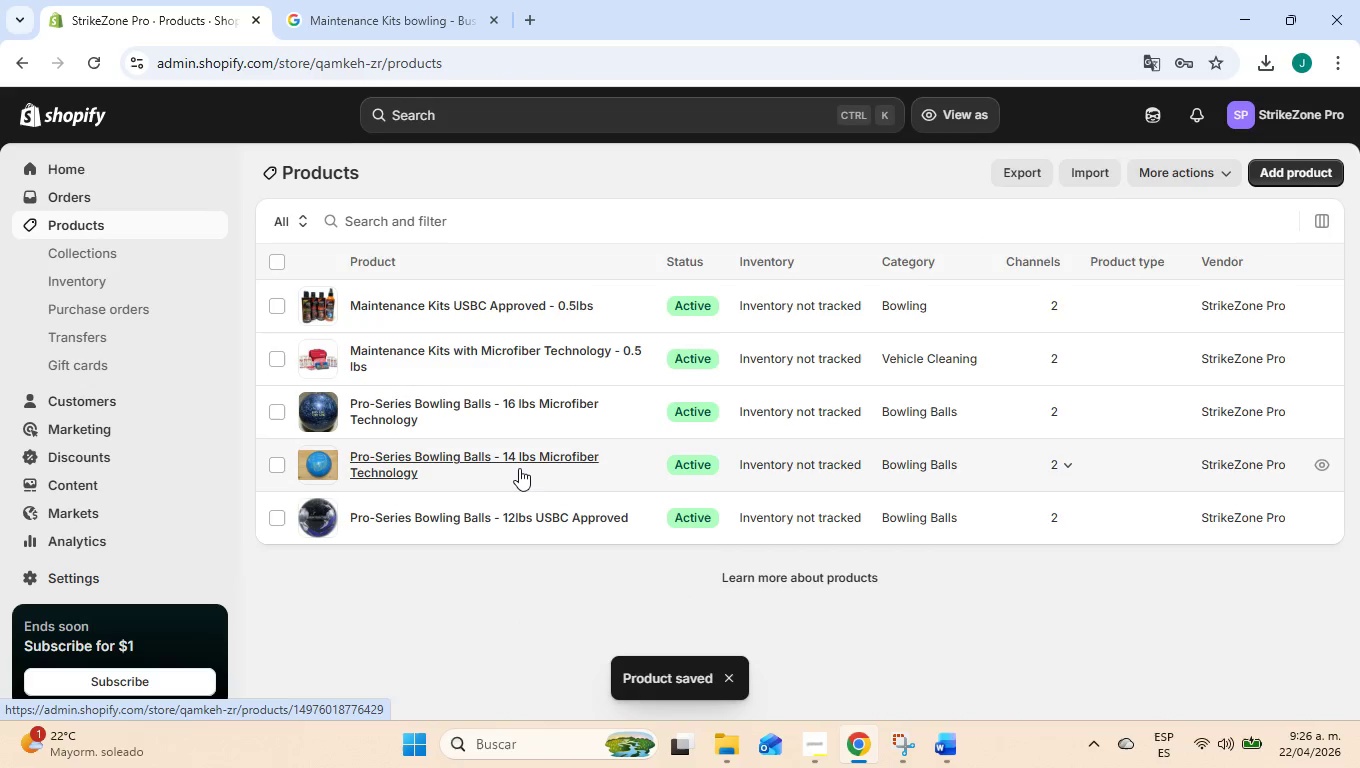 
left_click([491, 464])
 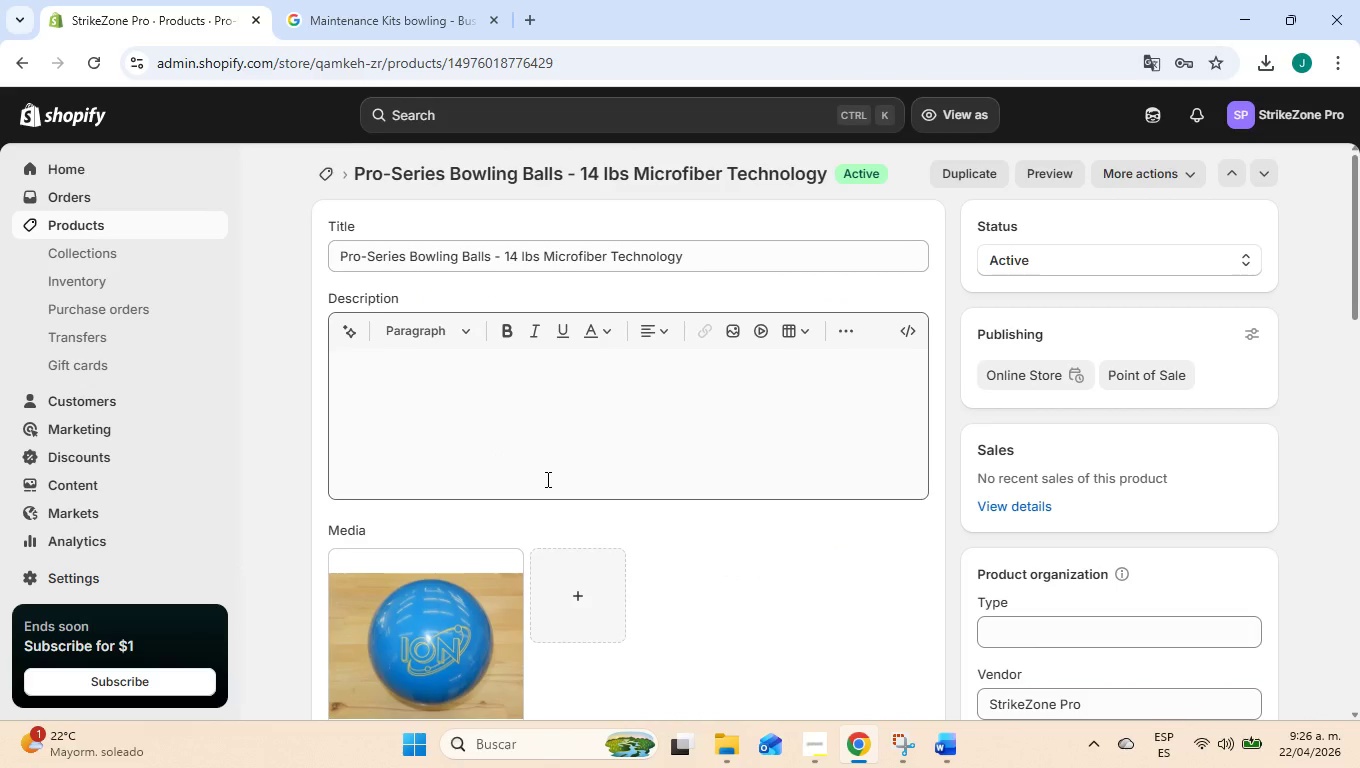 
scroll: coordinate [547, 480], scroll_direction: down, amount: 5.0
 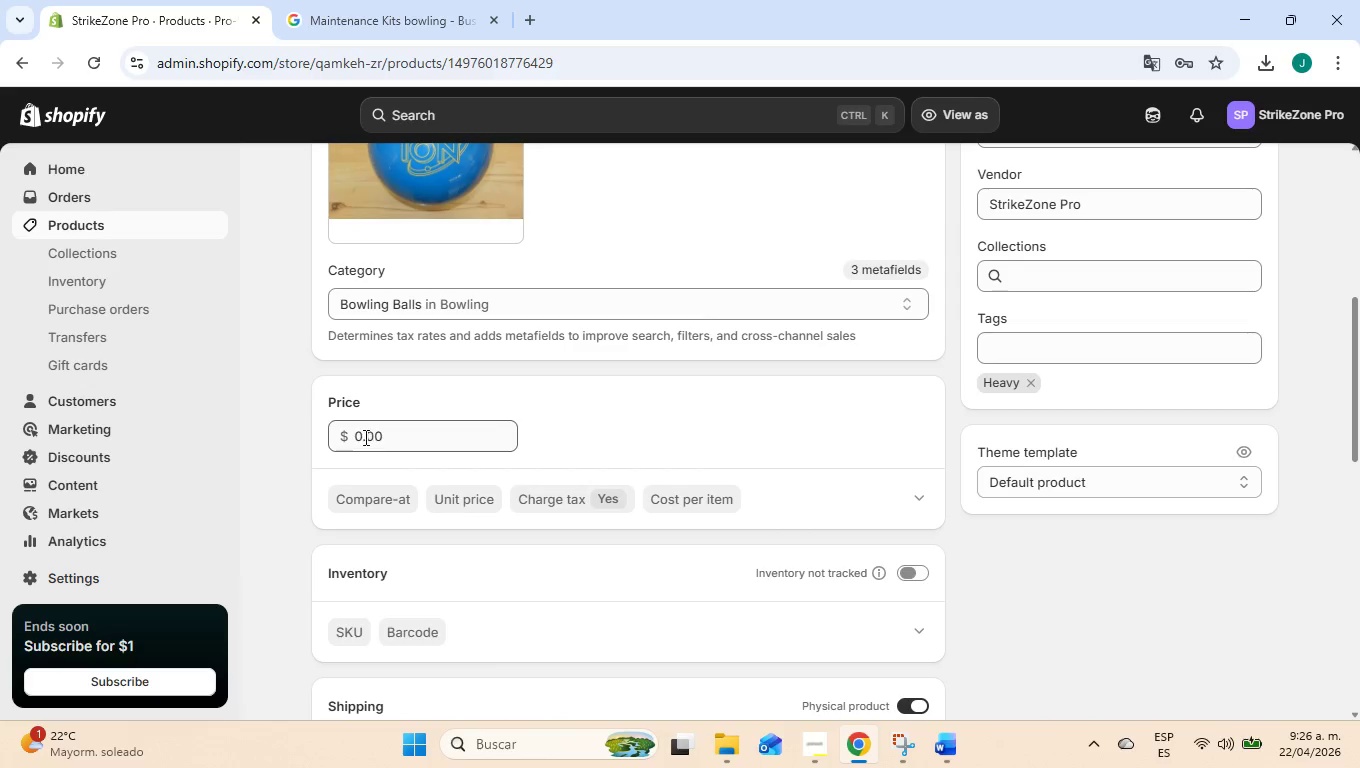 
left_click([364, 437])
 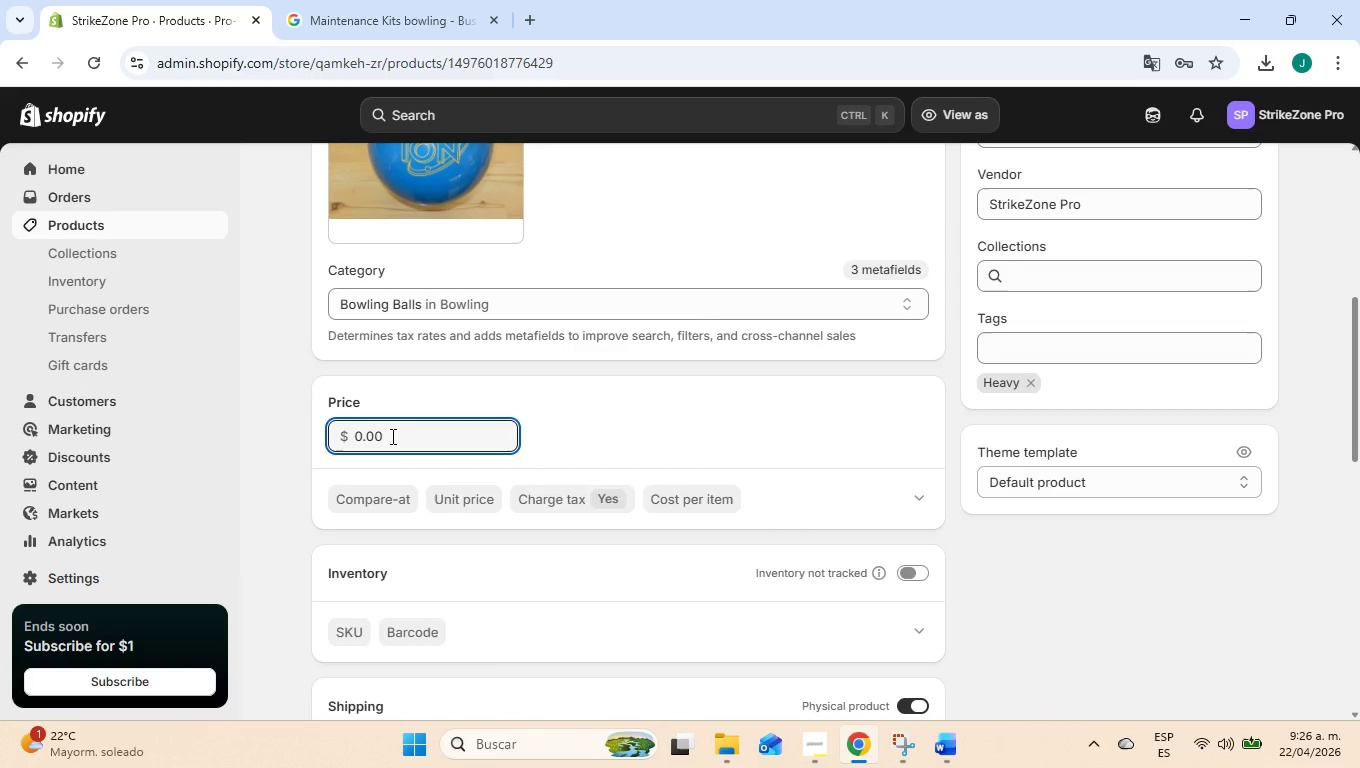 
key(Backspace)
type(155)
 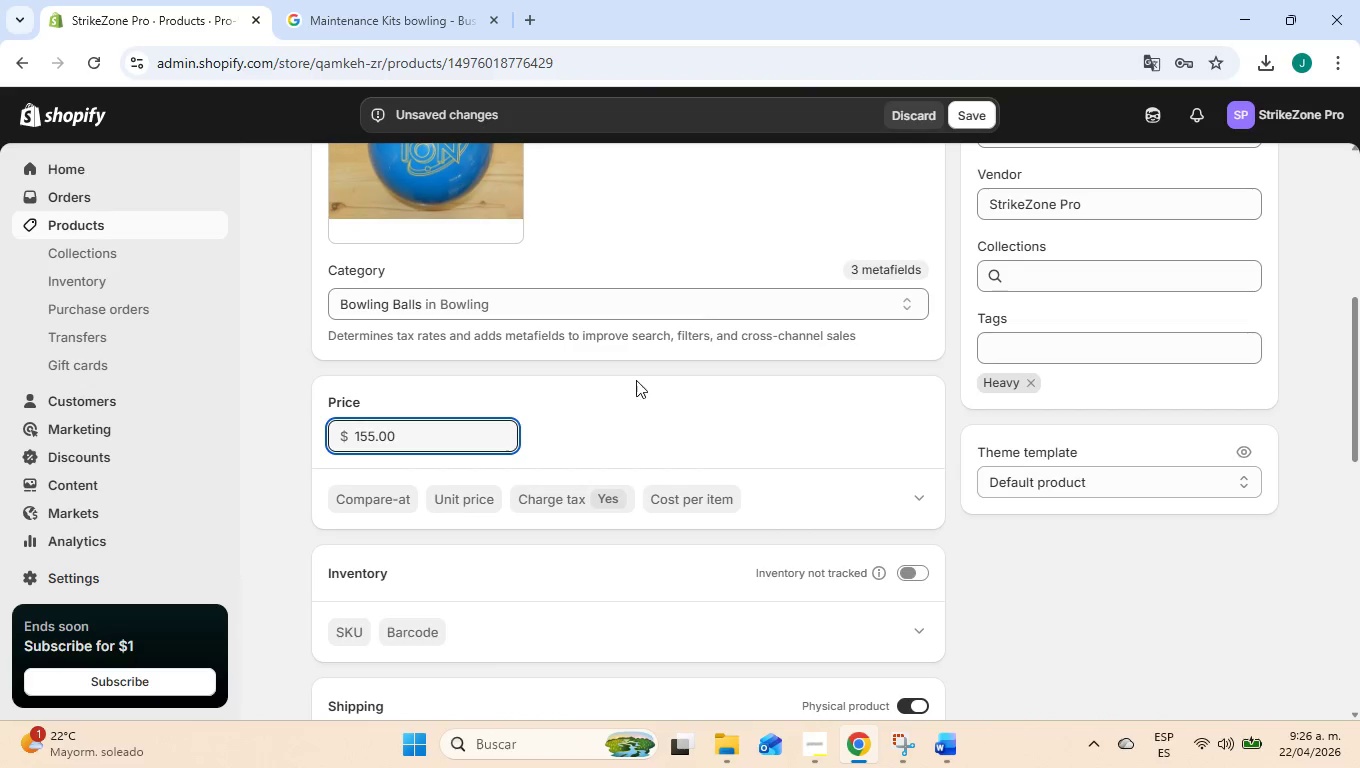 
left_click([641, 377])
 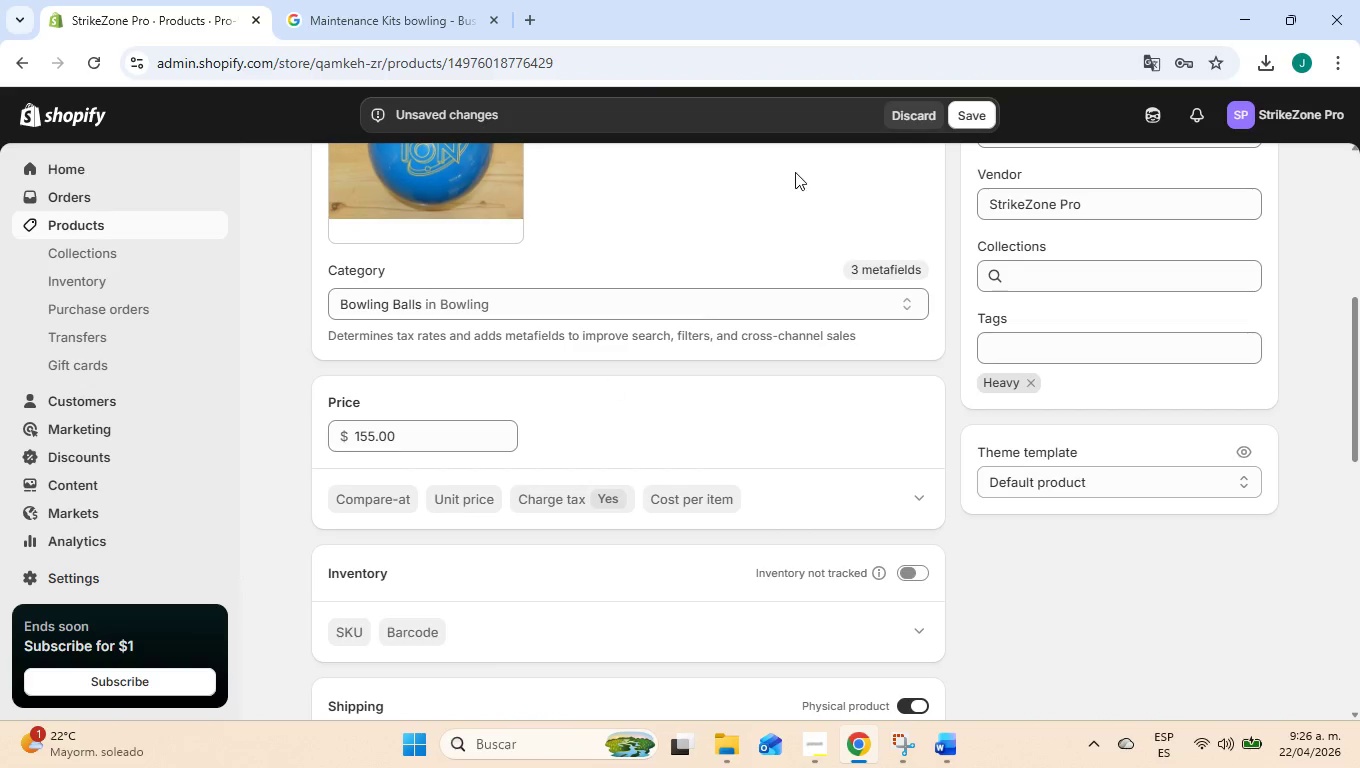 
left_click([982, 109])
 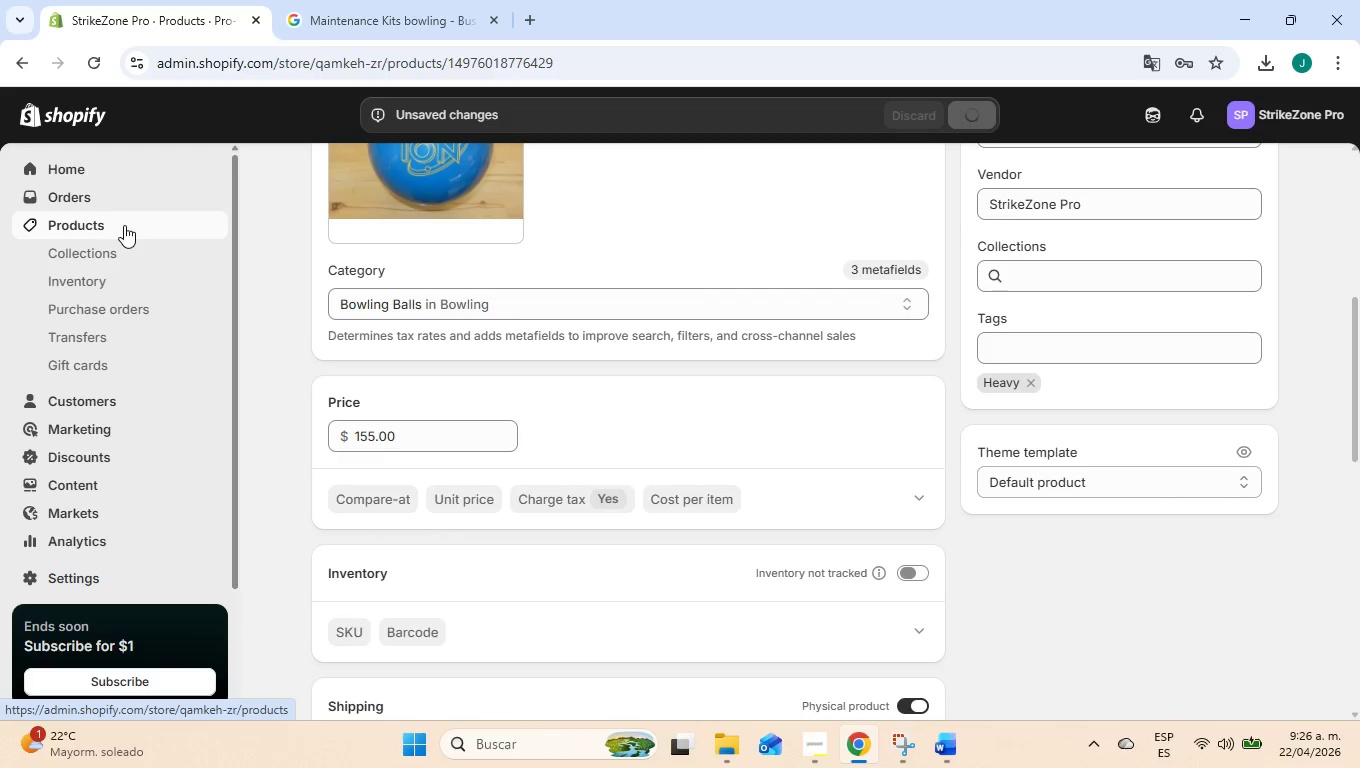 
left_click([124, 225])
 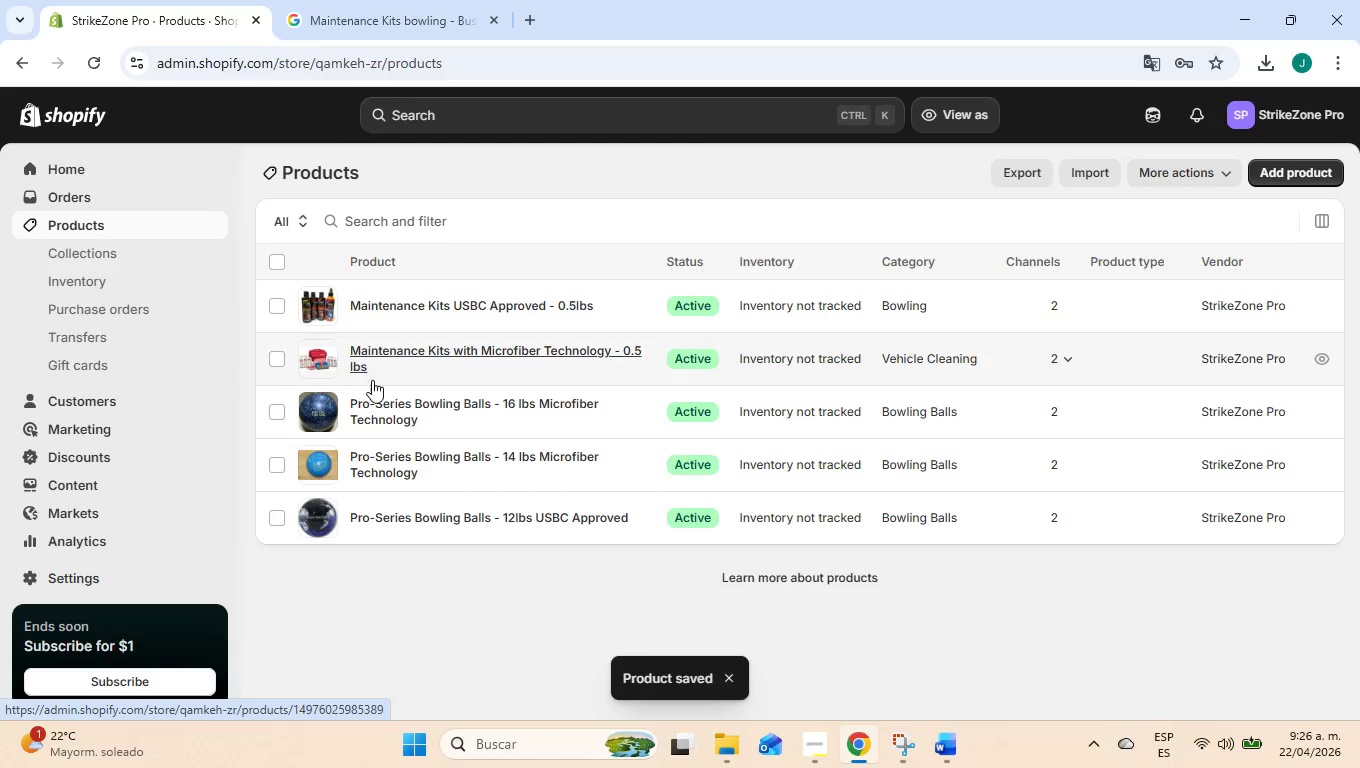 
left_click([425, 421])
 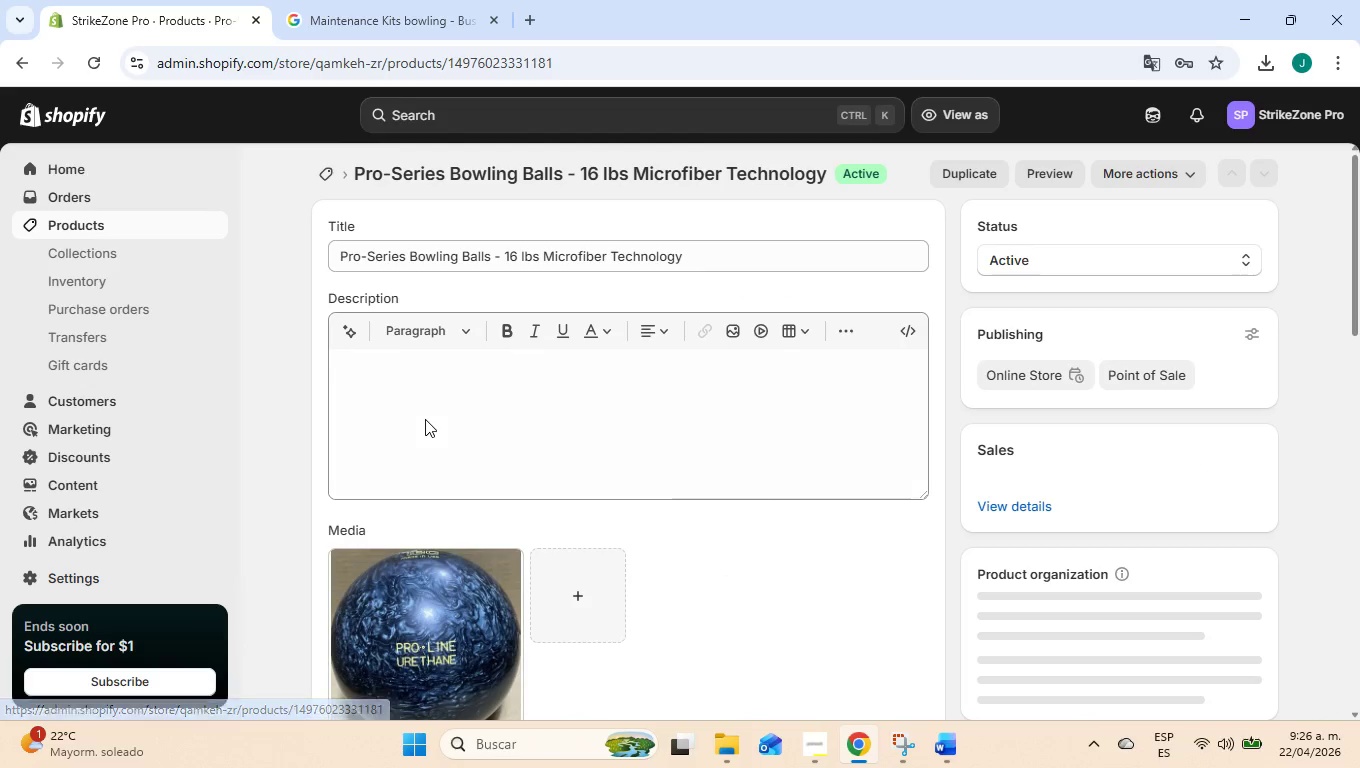 
scroll: coordinate [490, 503], scroll_direction: down, amount: 9.0
 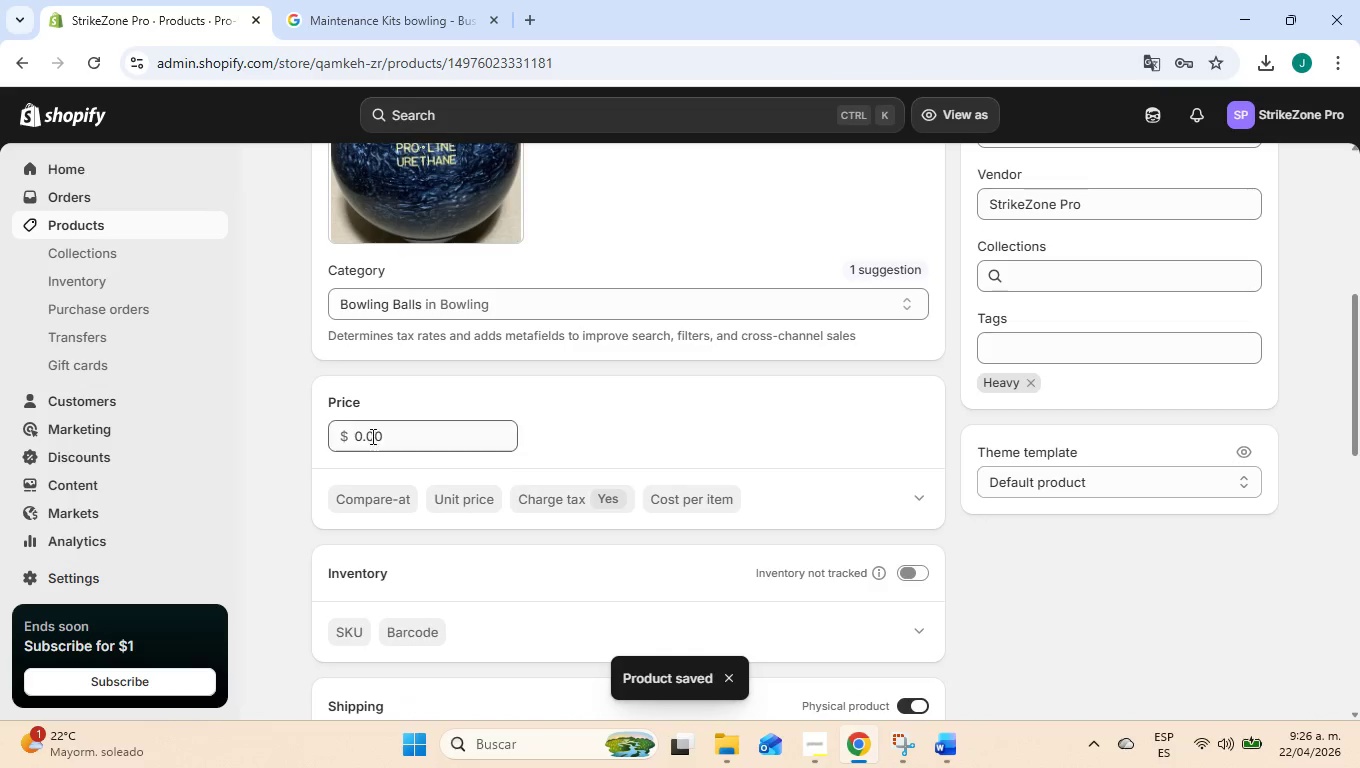 
left_click([371, 436])
 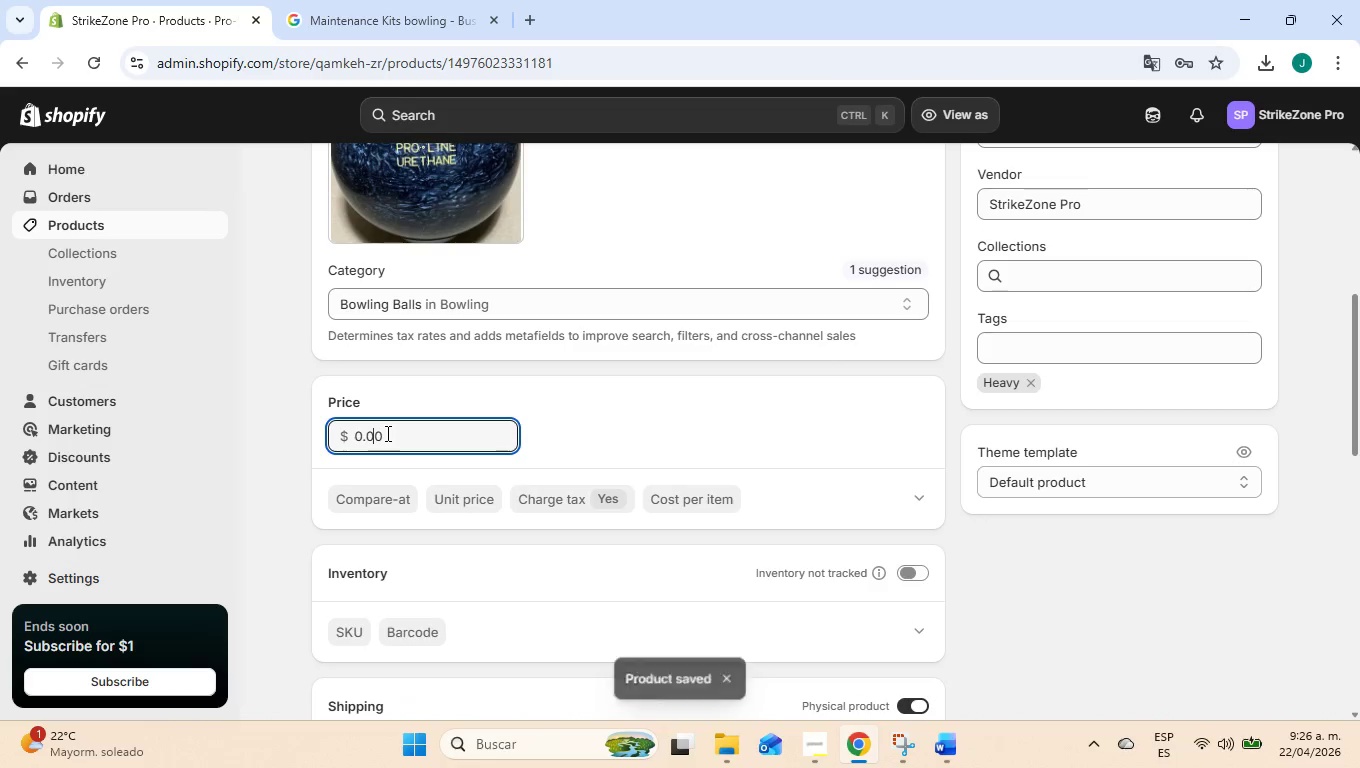 
left_click_drag(start_coordinate=[386, 433], to_coordinate=[327, 437])
 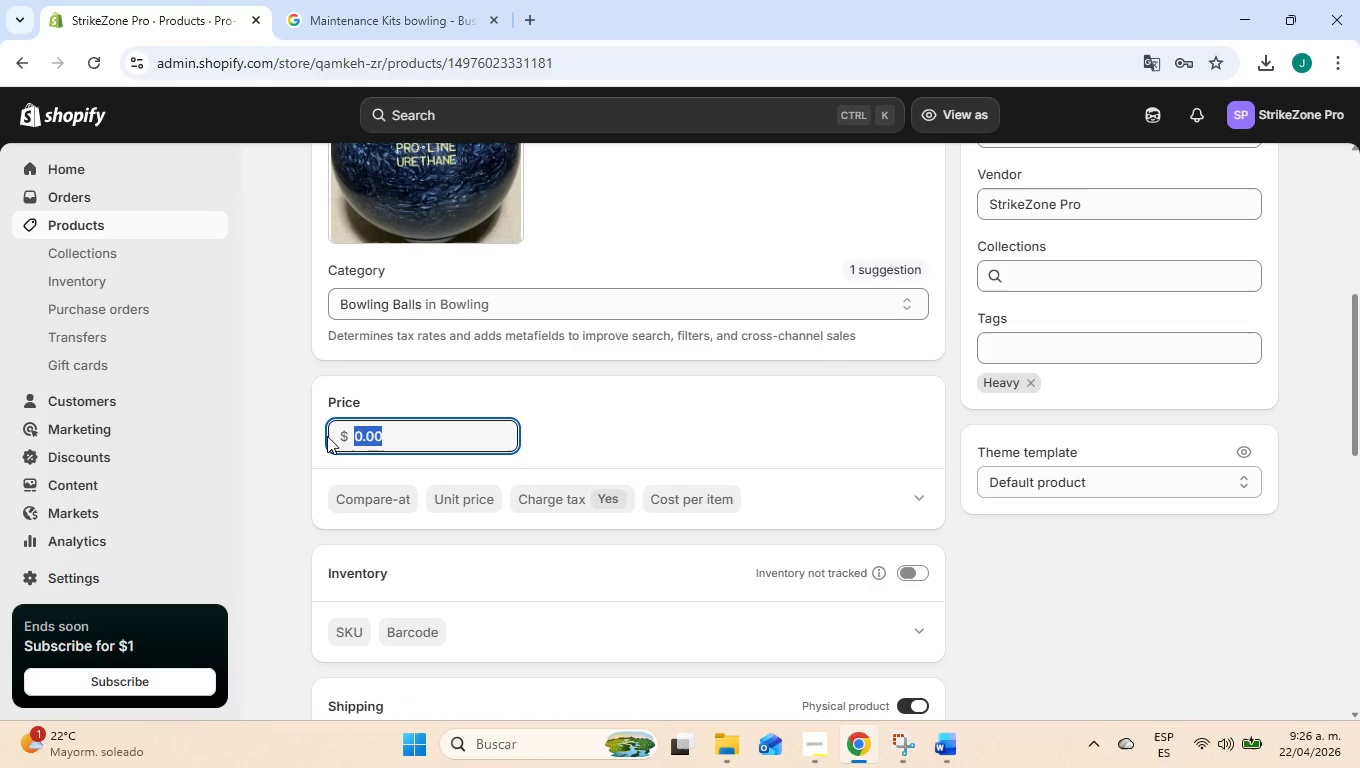 
key(Backspace)
type(170)
 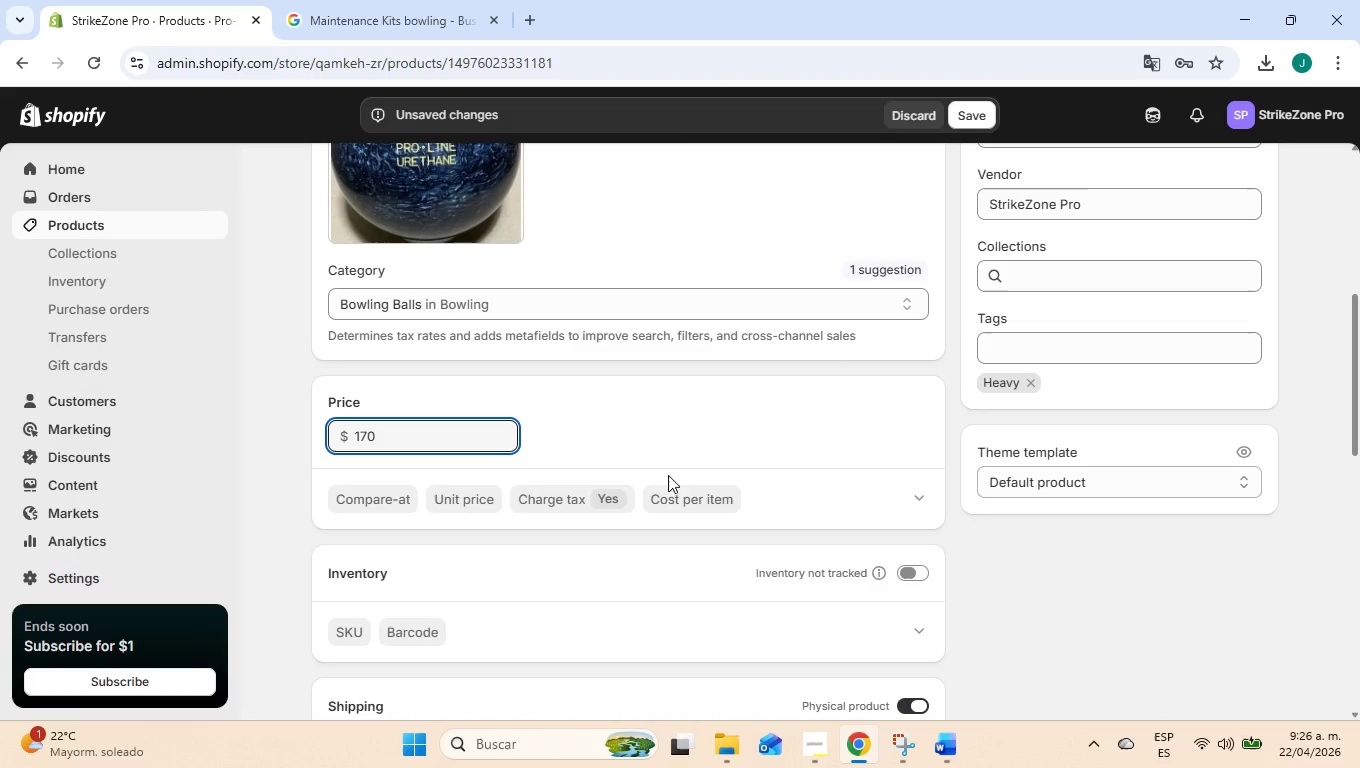 
left_click([788, 469])
 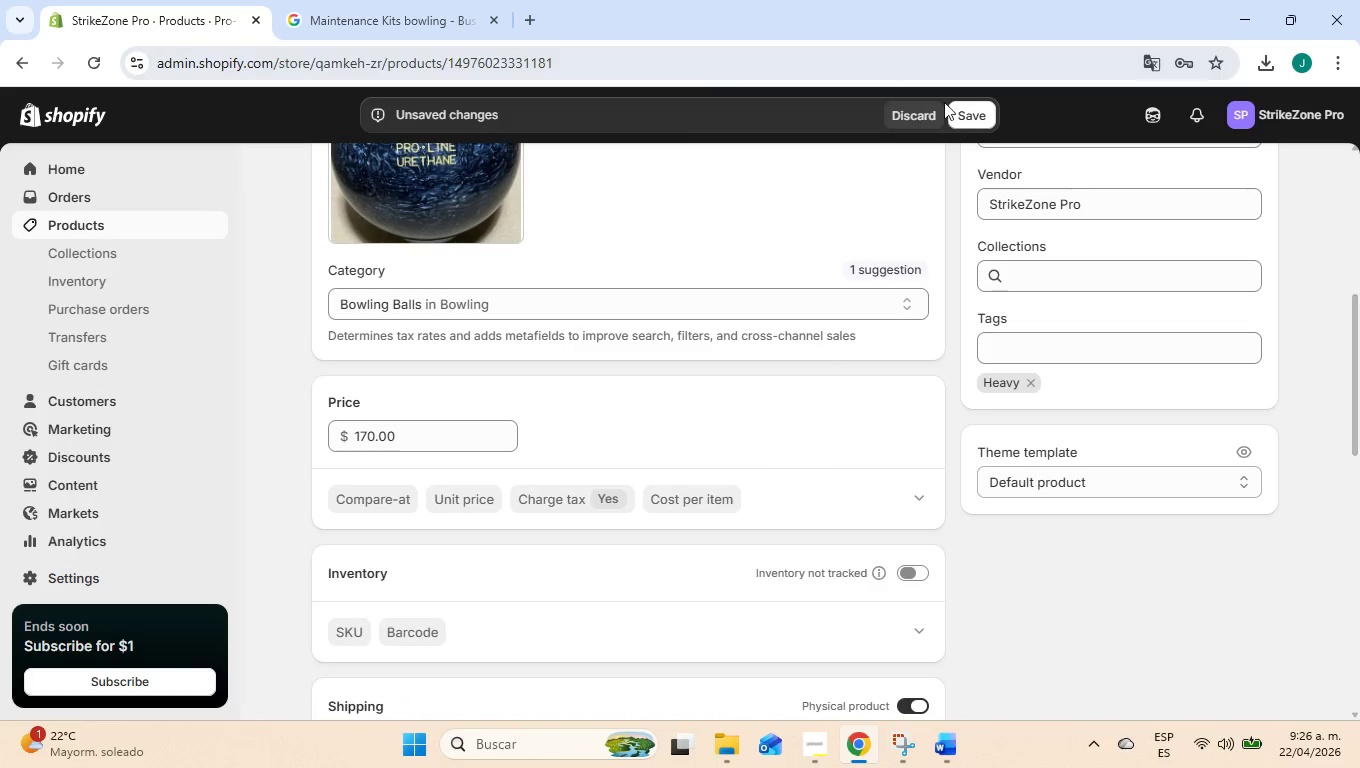 
left_click([972, 113])
 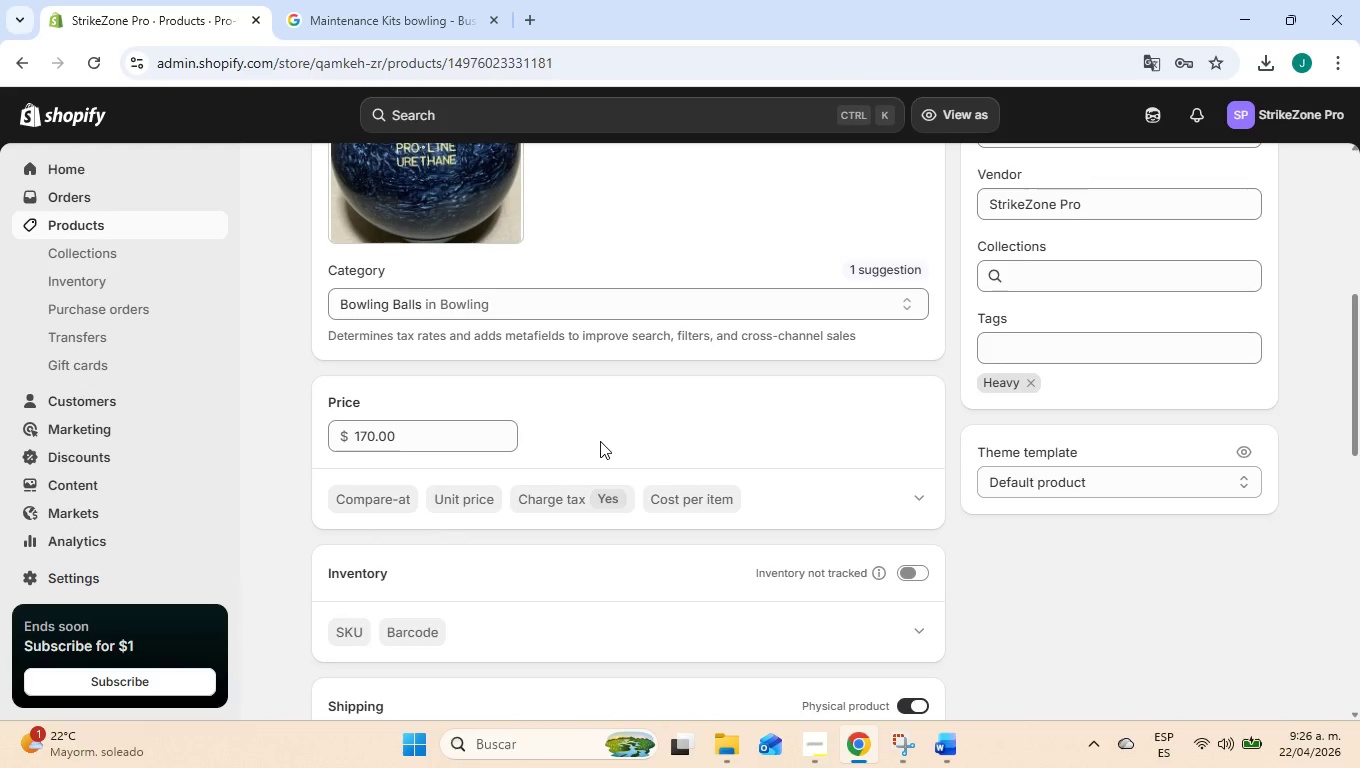 
wait(17.55)
 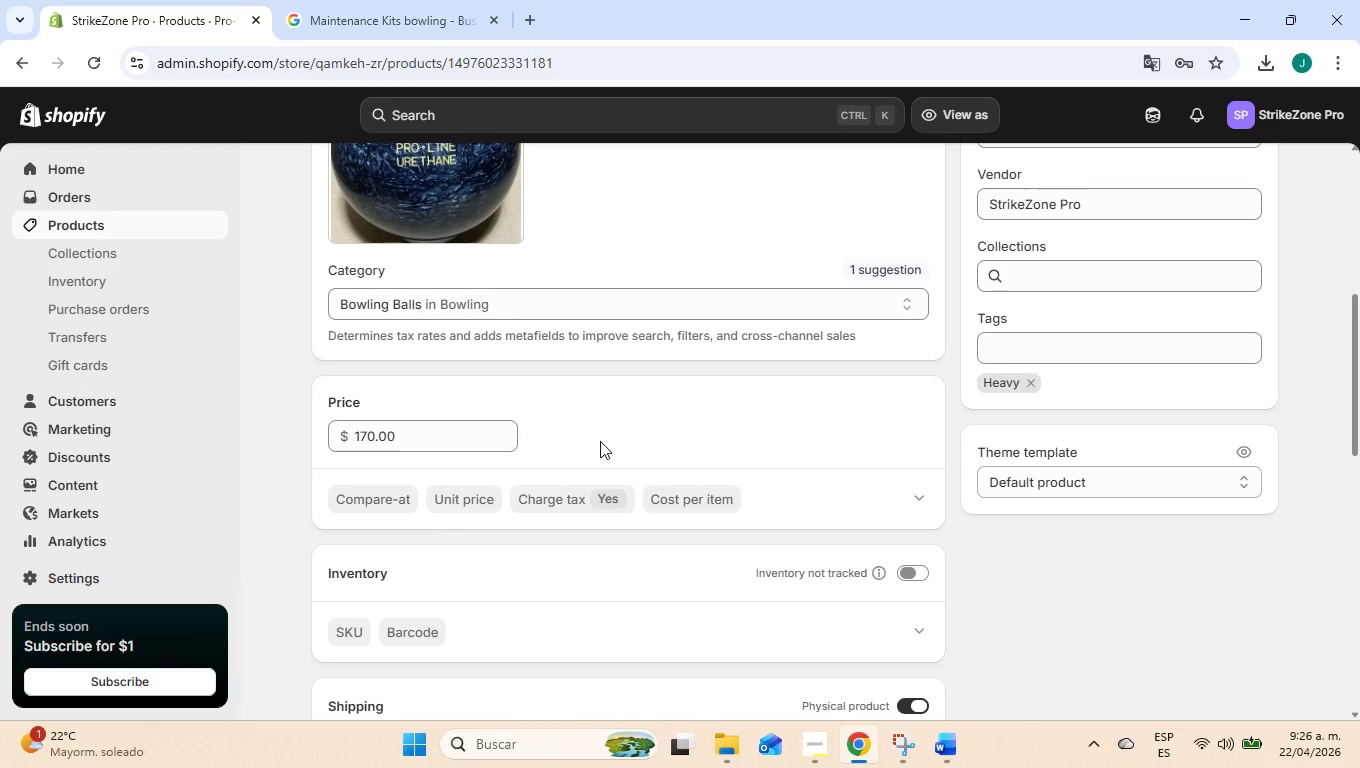 
scroll: coordinate [369, 398], scroll_direction: up, amount: 7.0
 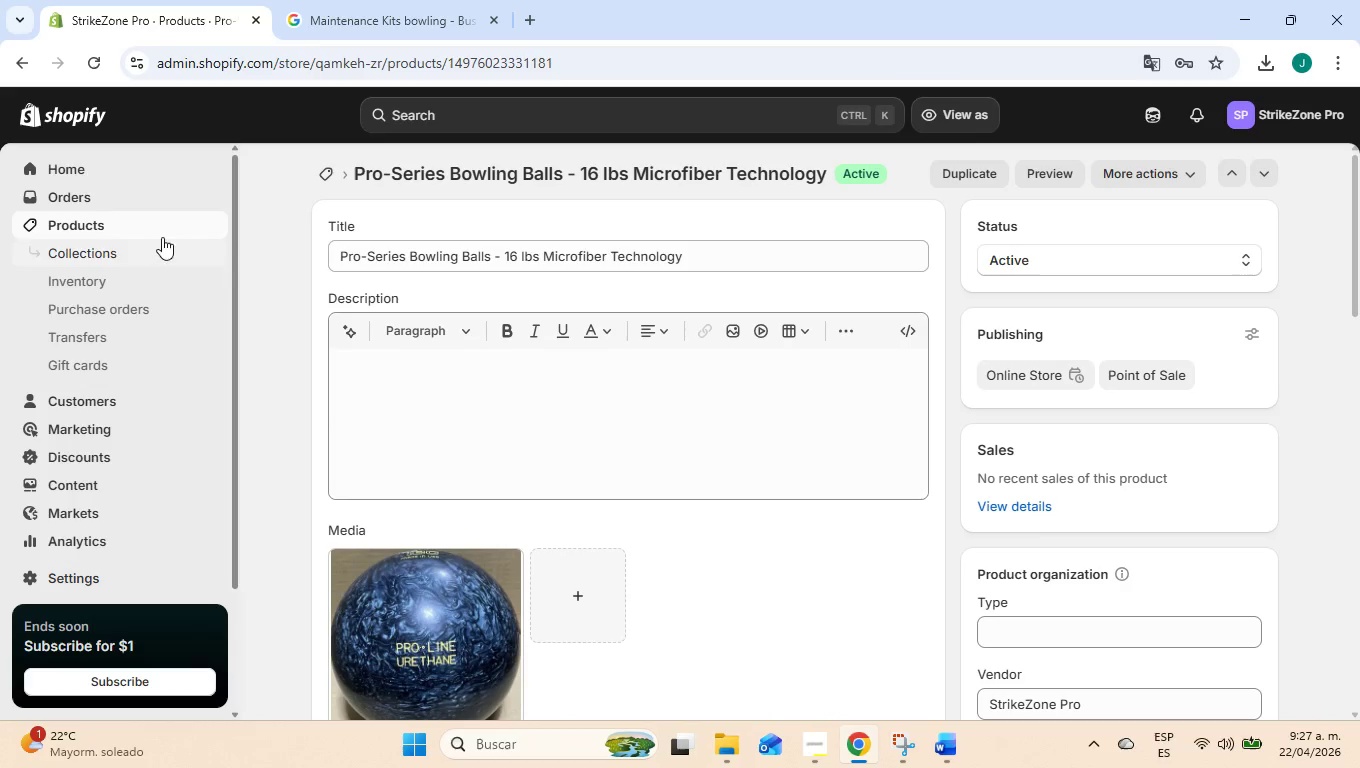 
left_click([160, 236])
 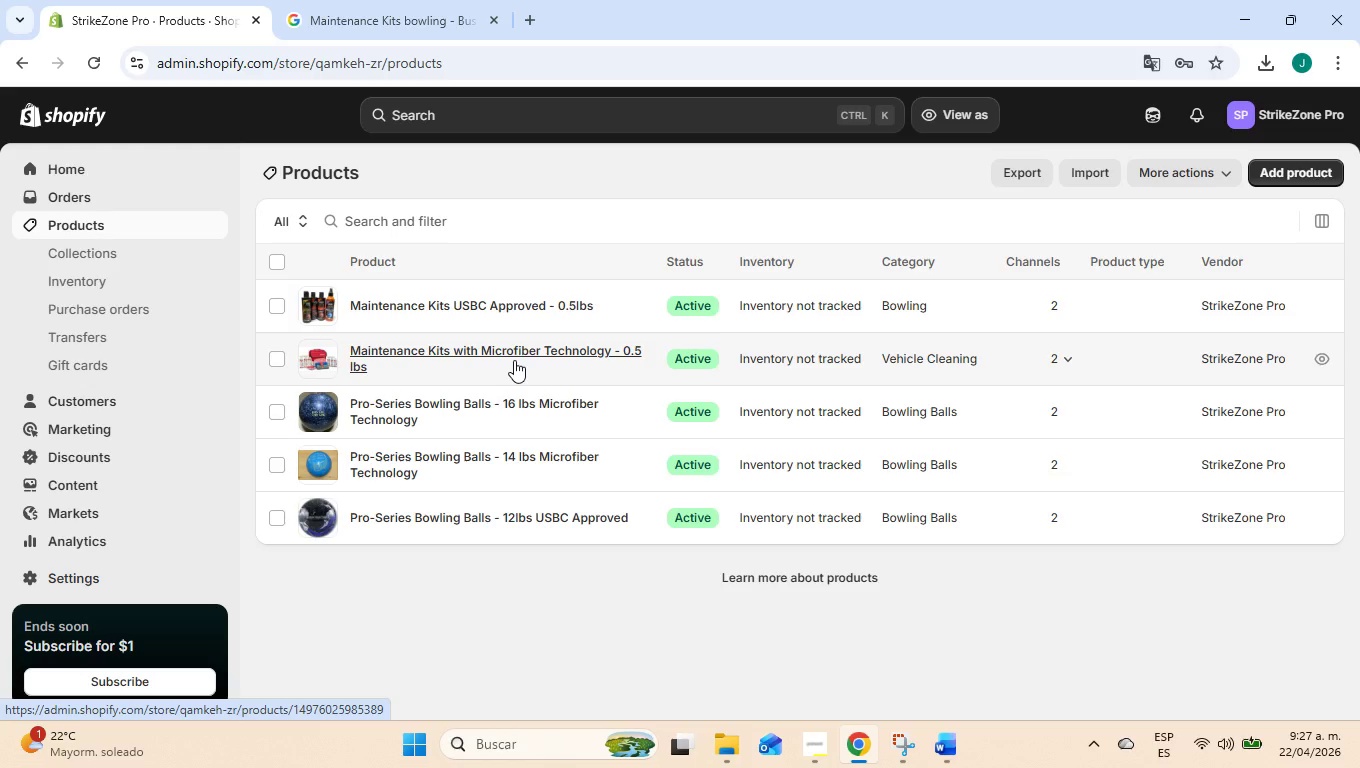 
wait(25.91)
 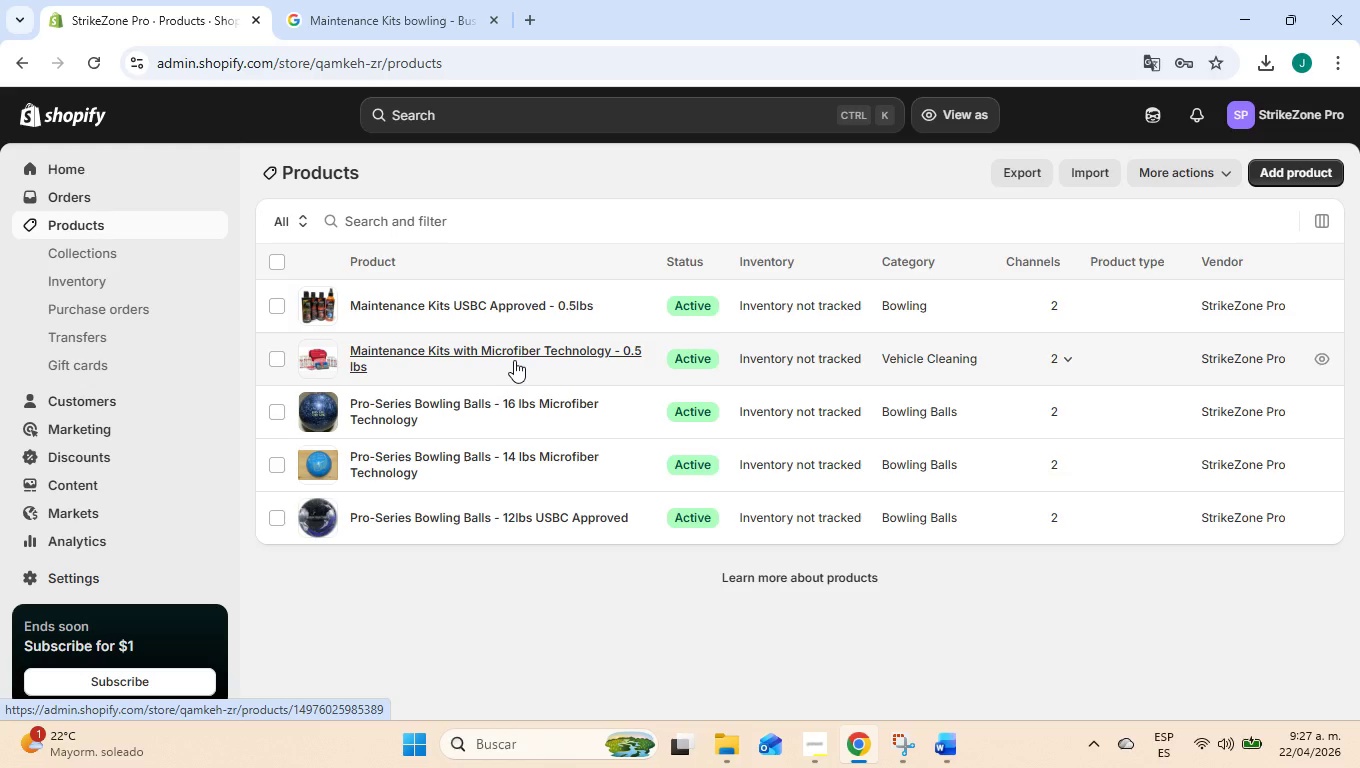 
left_click([514, 360])